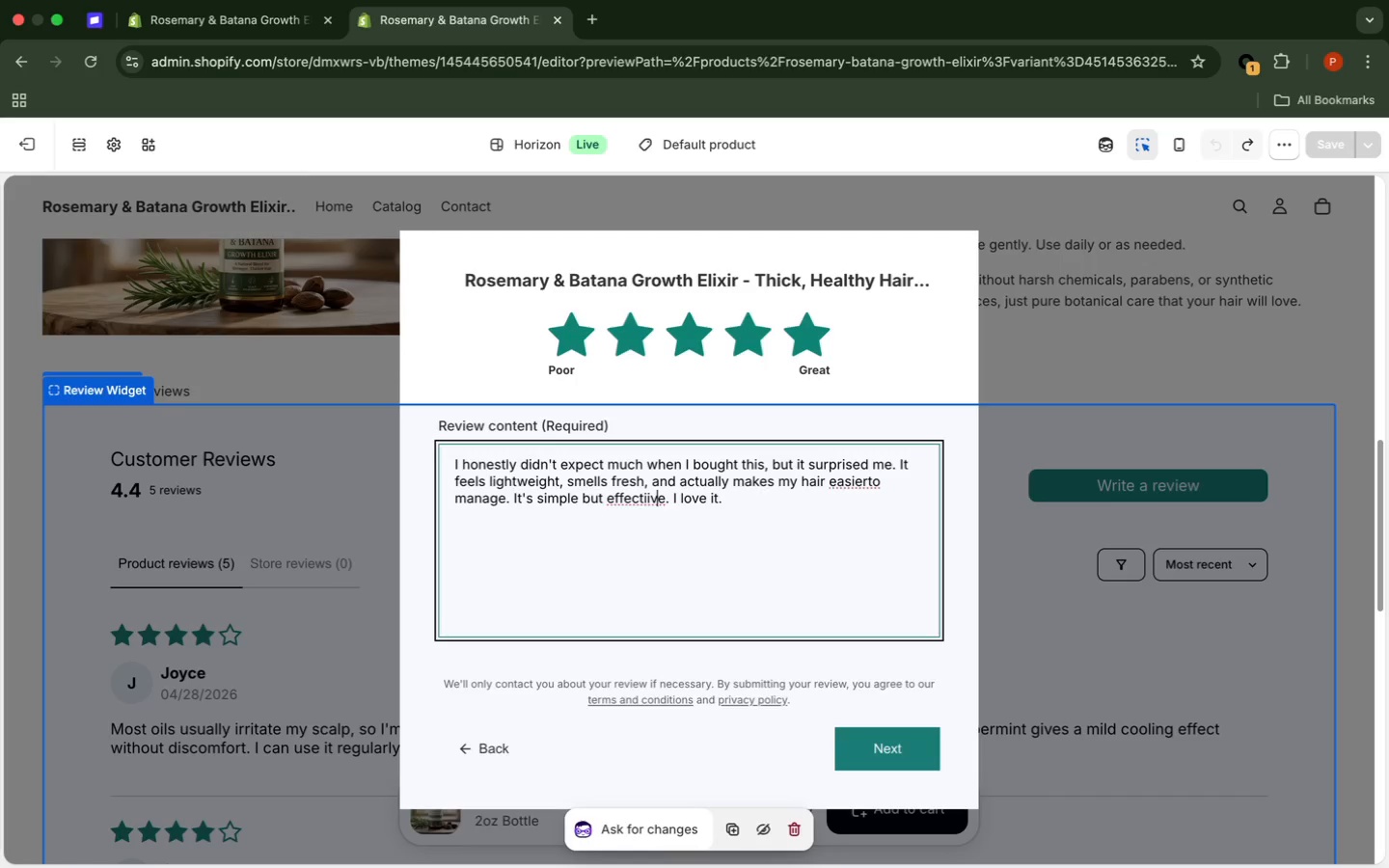 
key(ArrowLeft)
 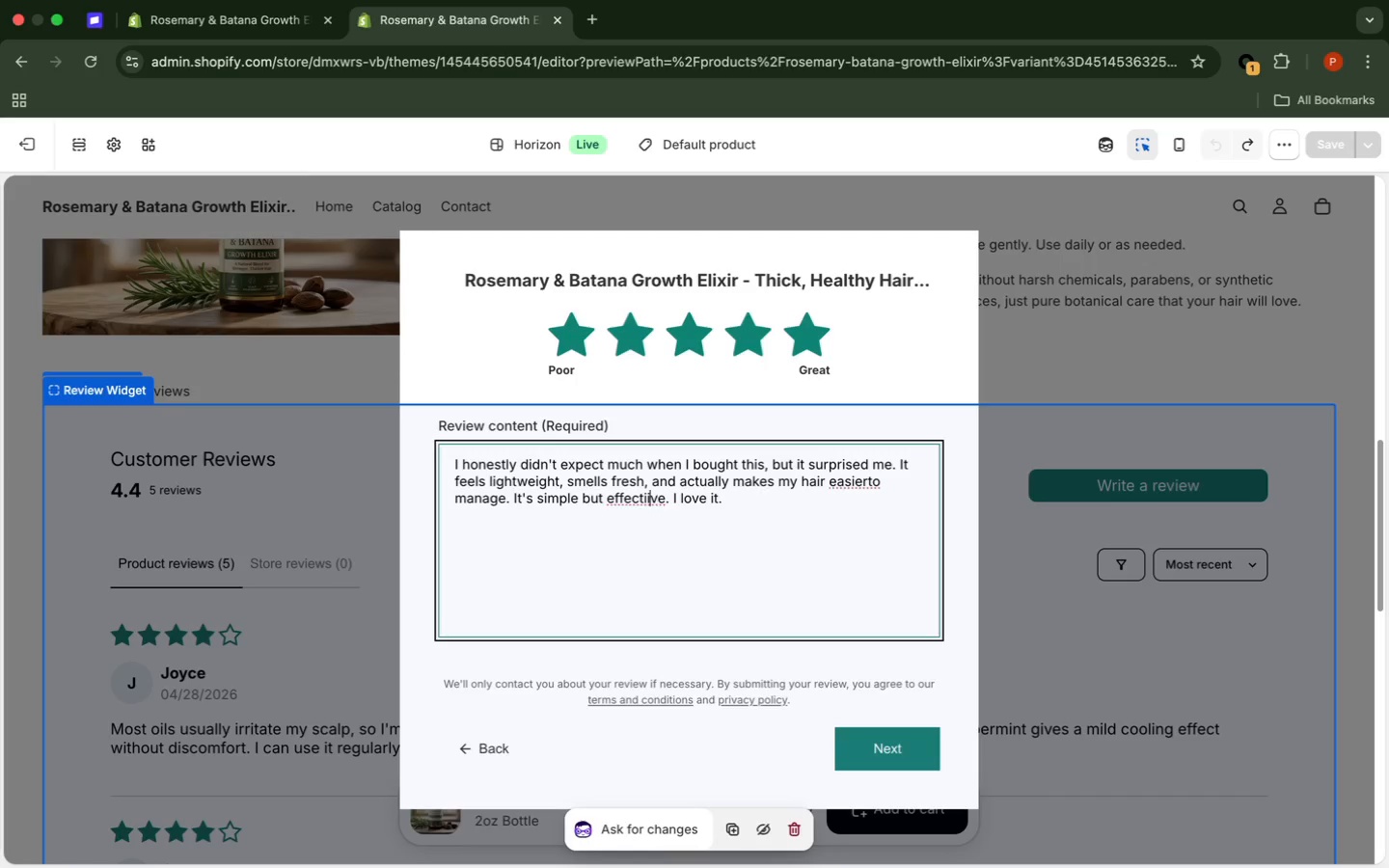 
key(ArrowLeft)
 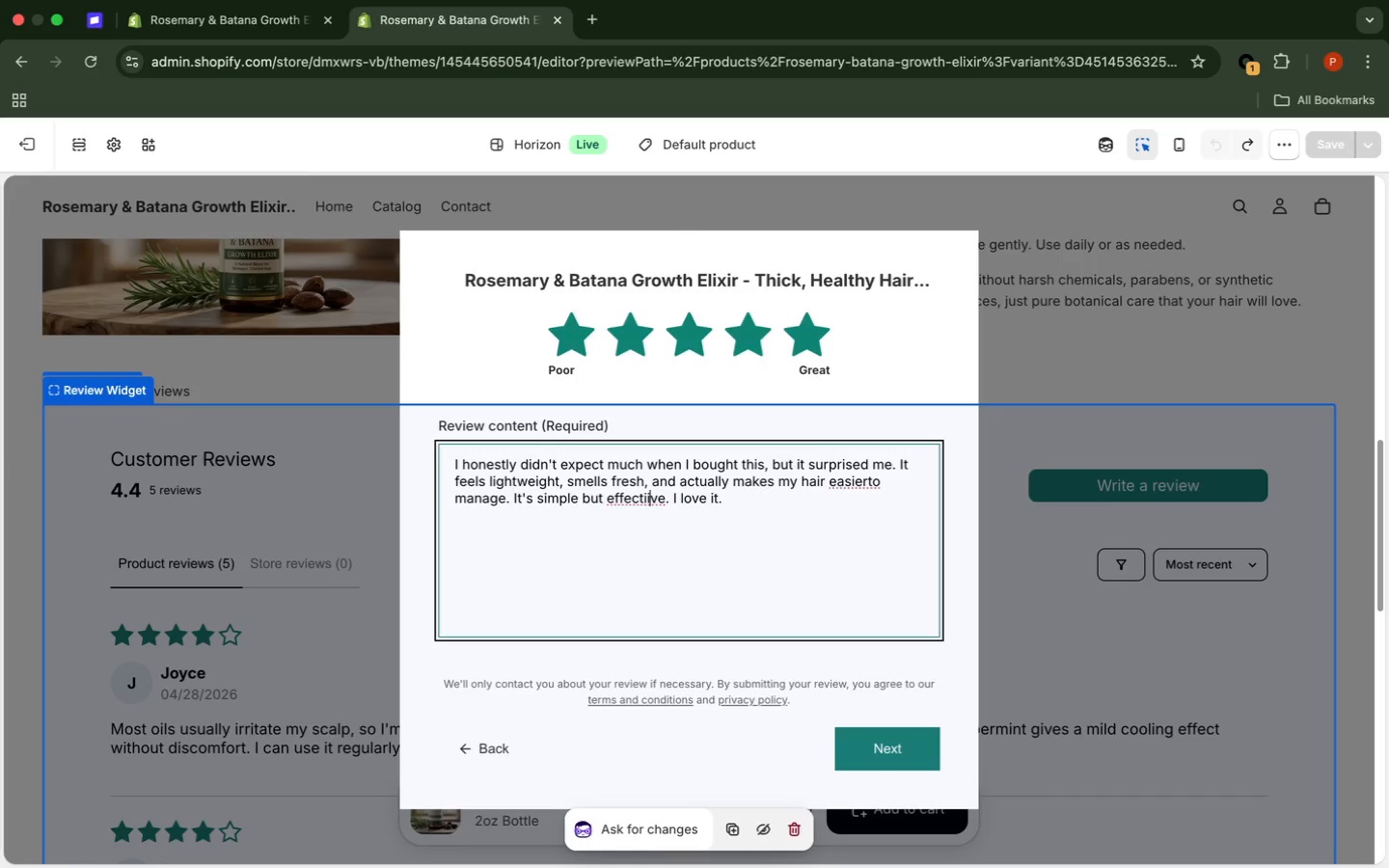 
key(Backspace)
 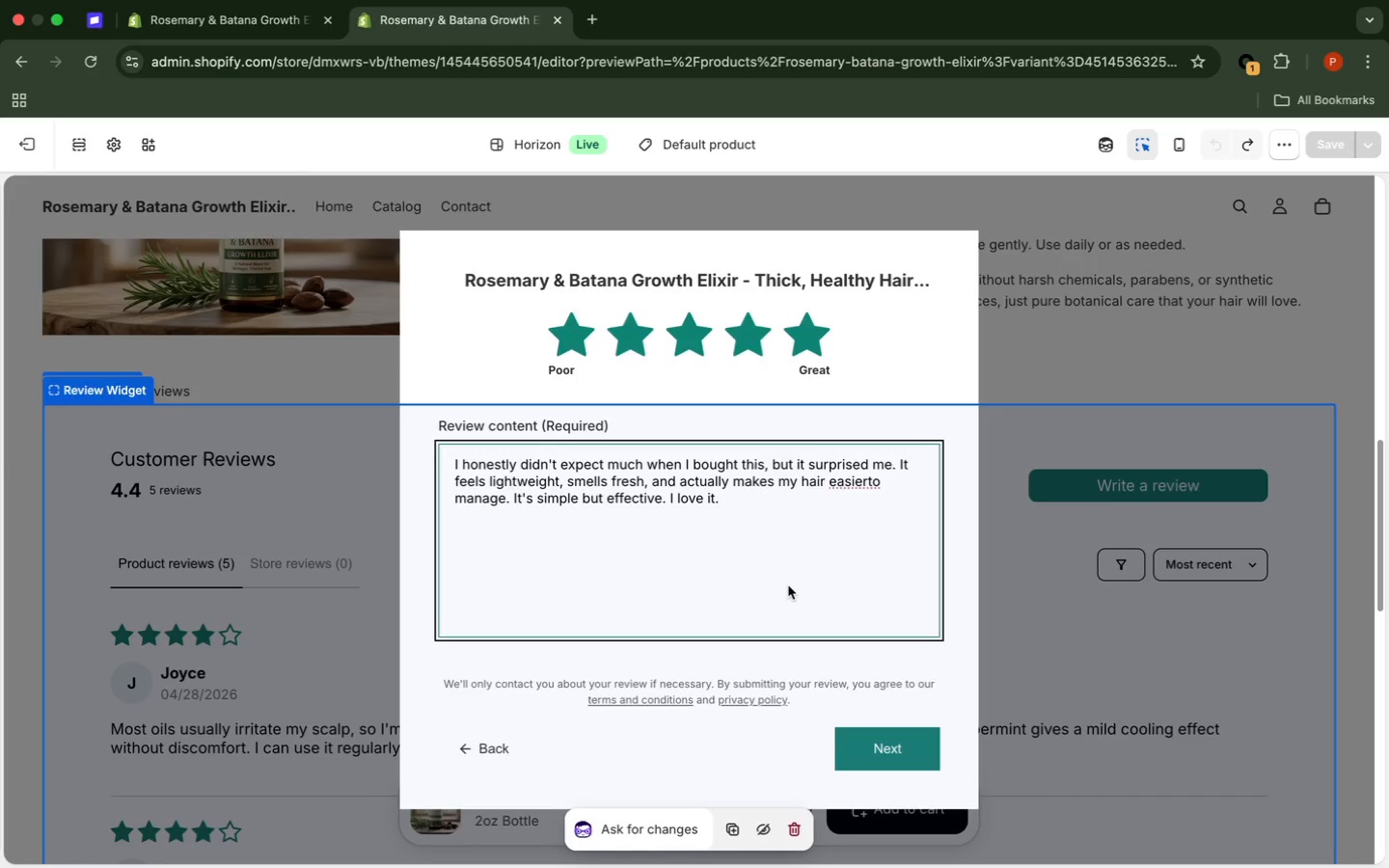 
wait(11.39)
 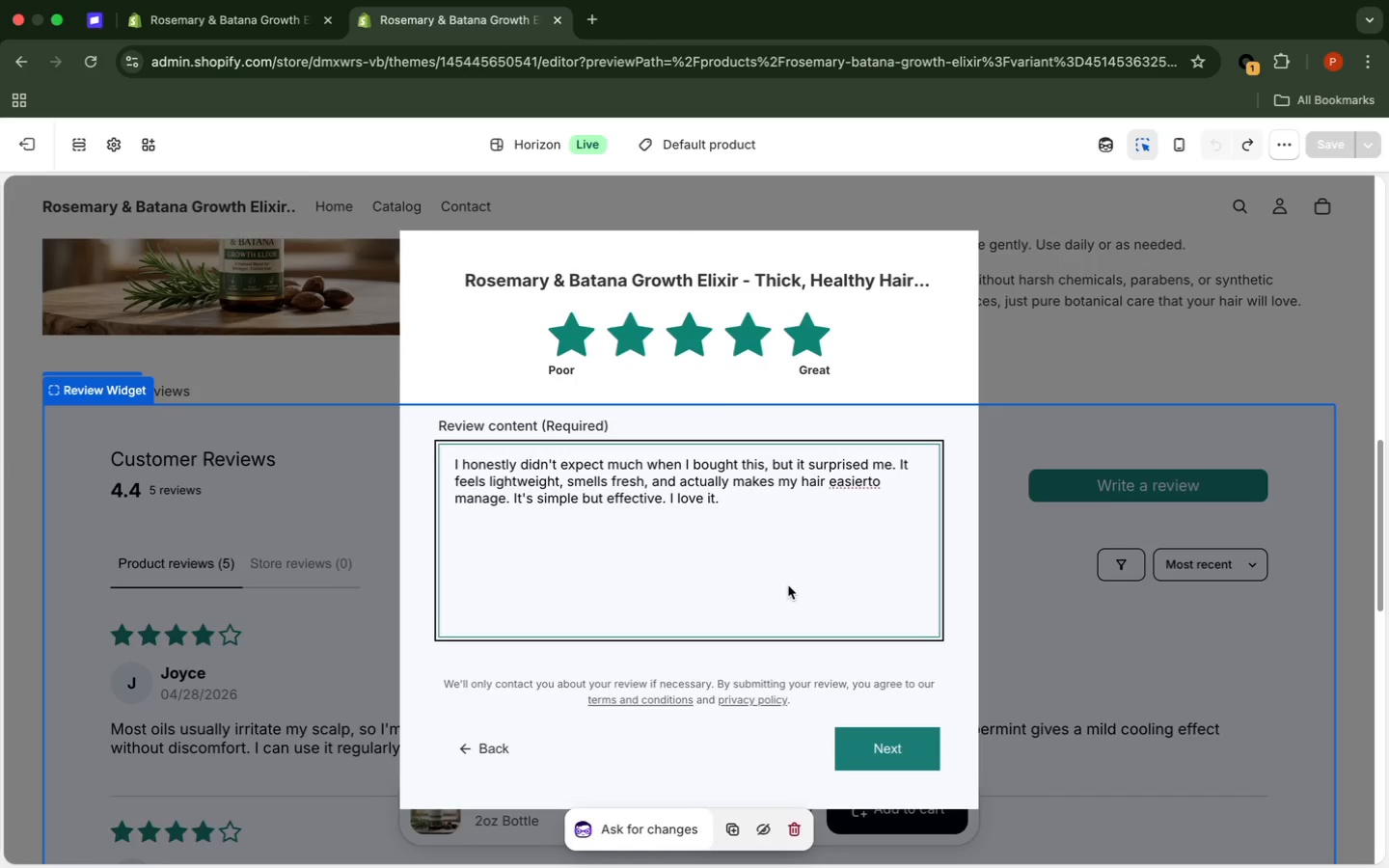 
left_click([871, 483])
 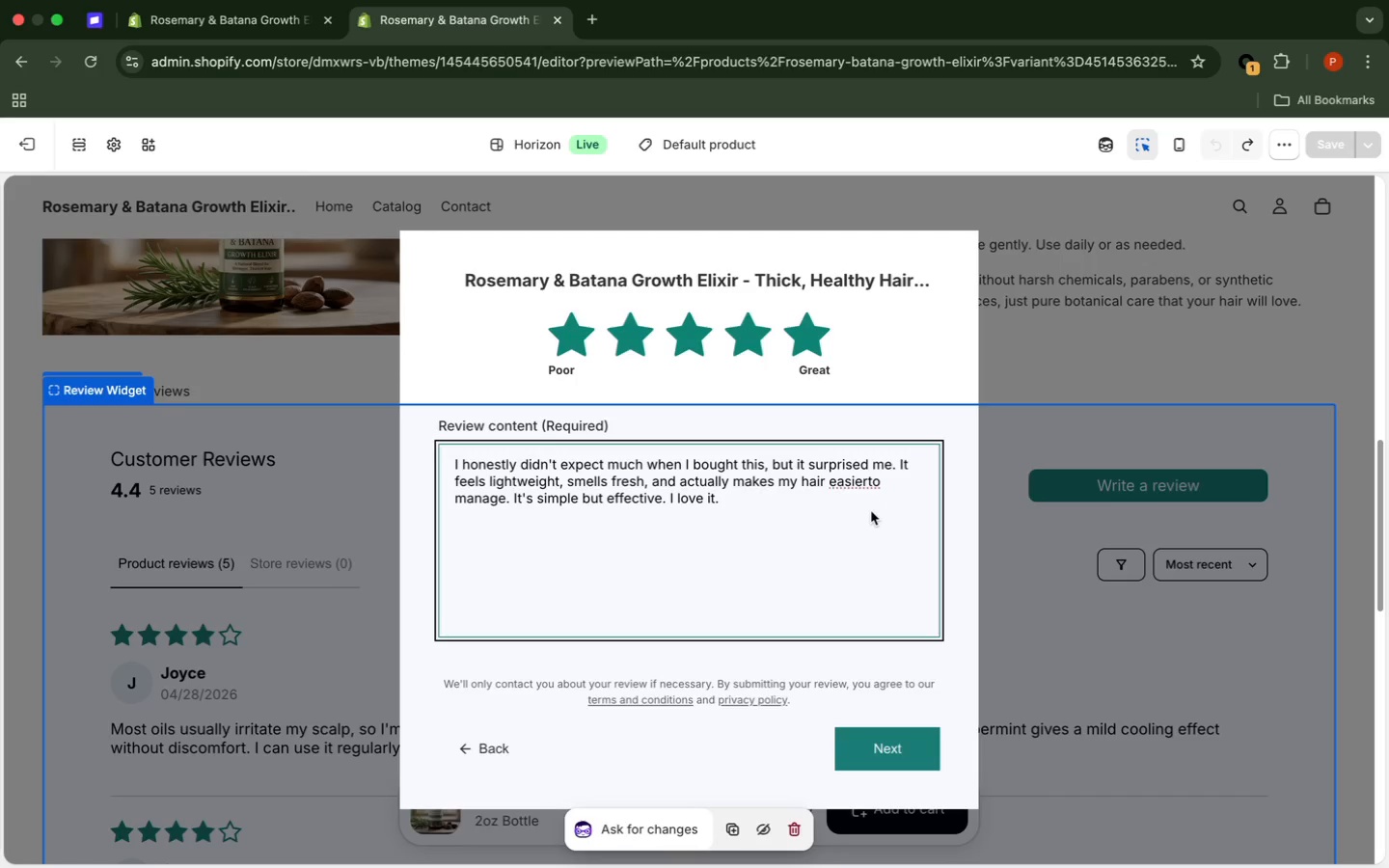 
key(ArrowLeft)
 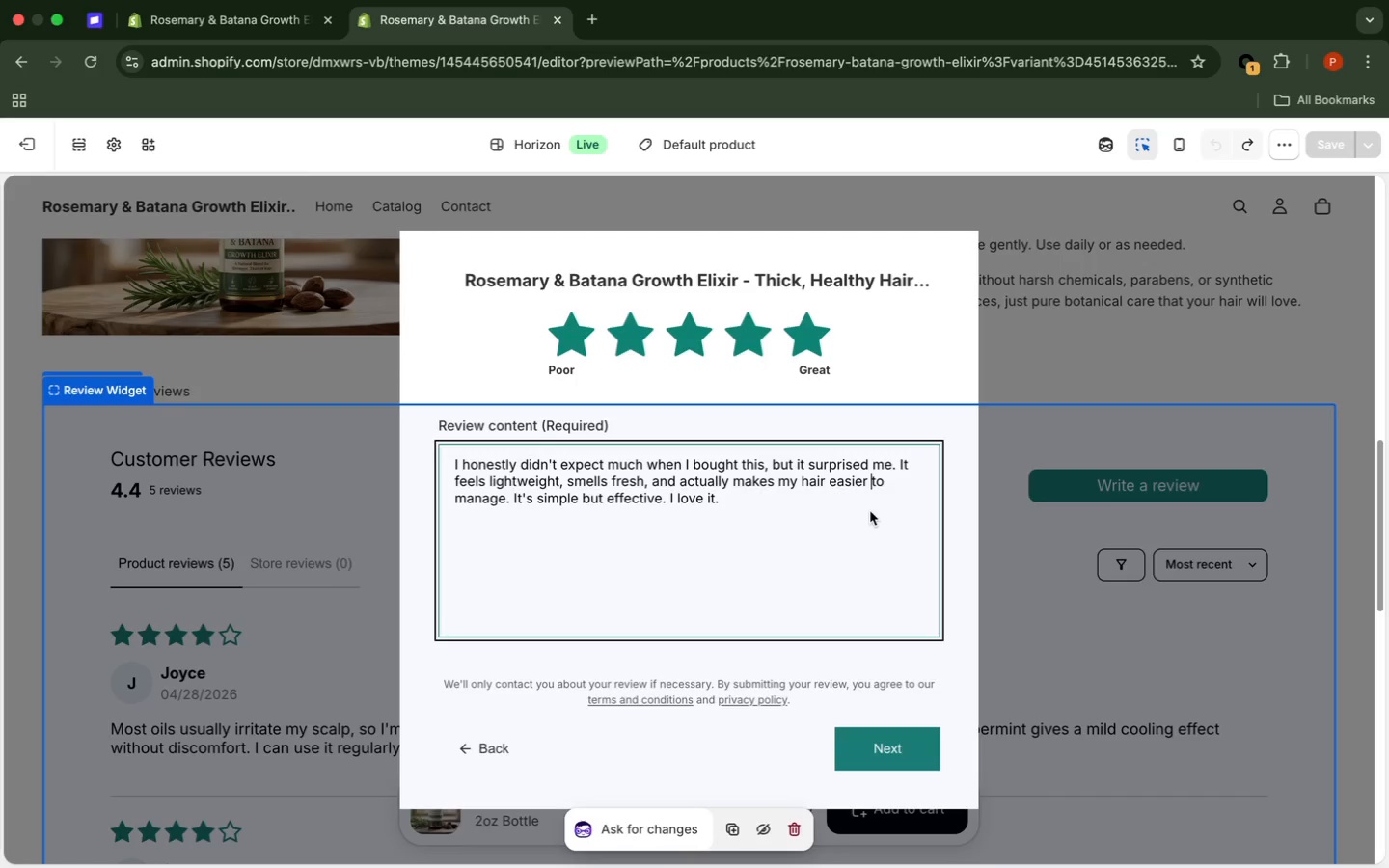 
key(Space)
 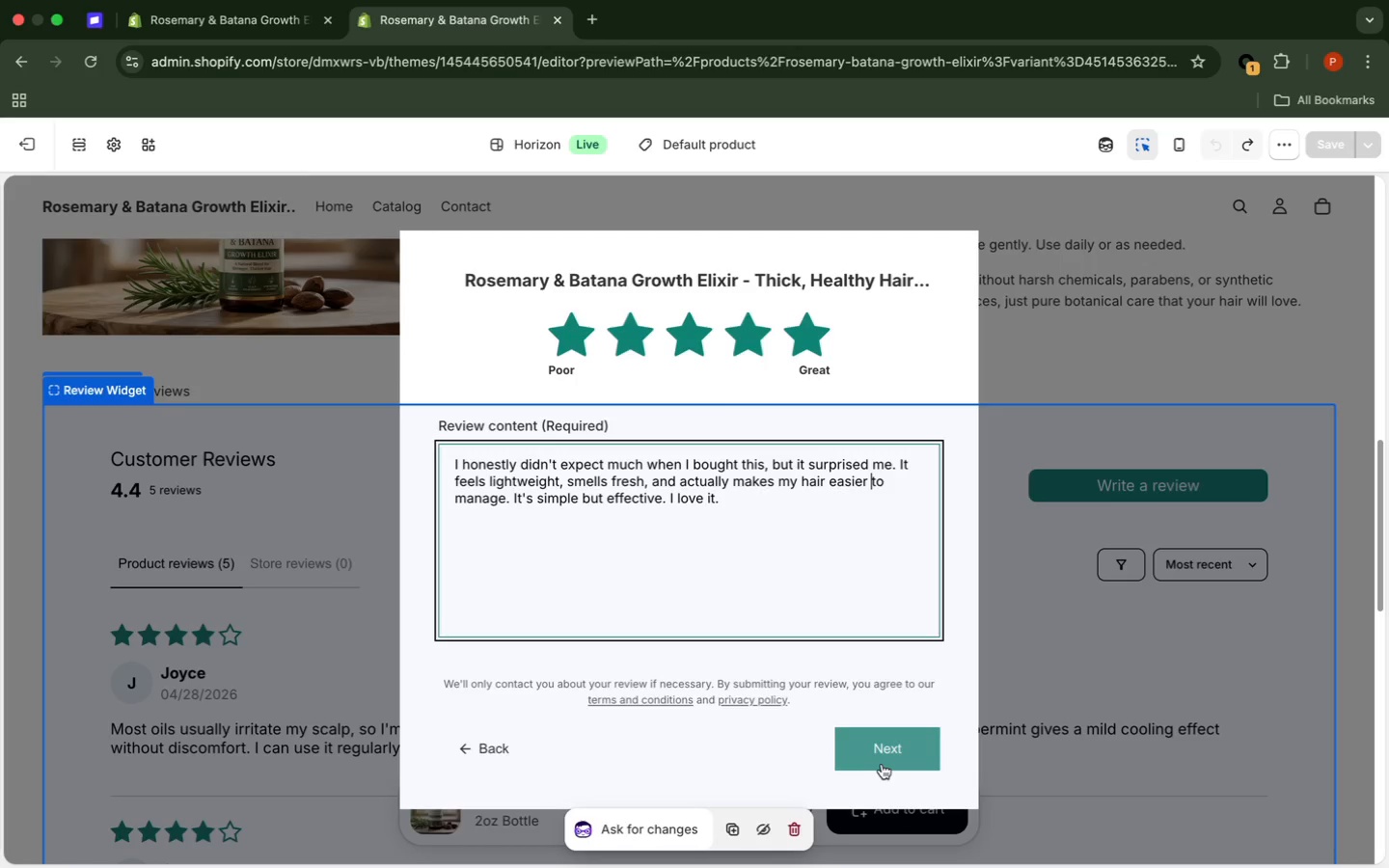 
wait(25.08)
 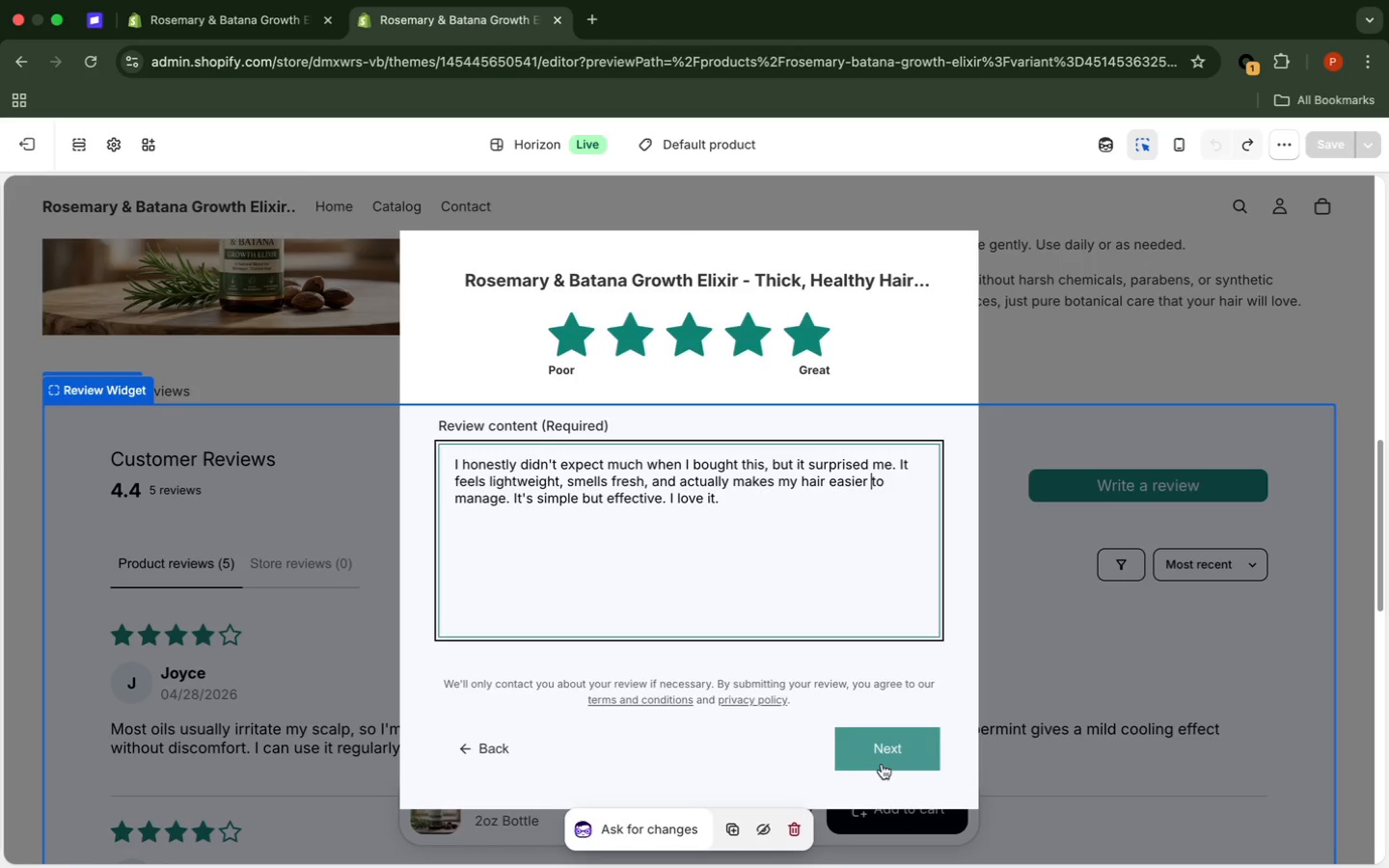 
left_click([885, 752])
 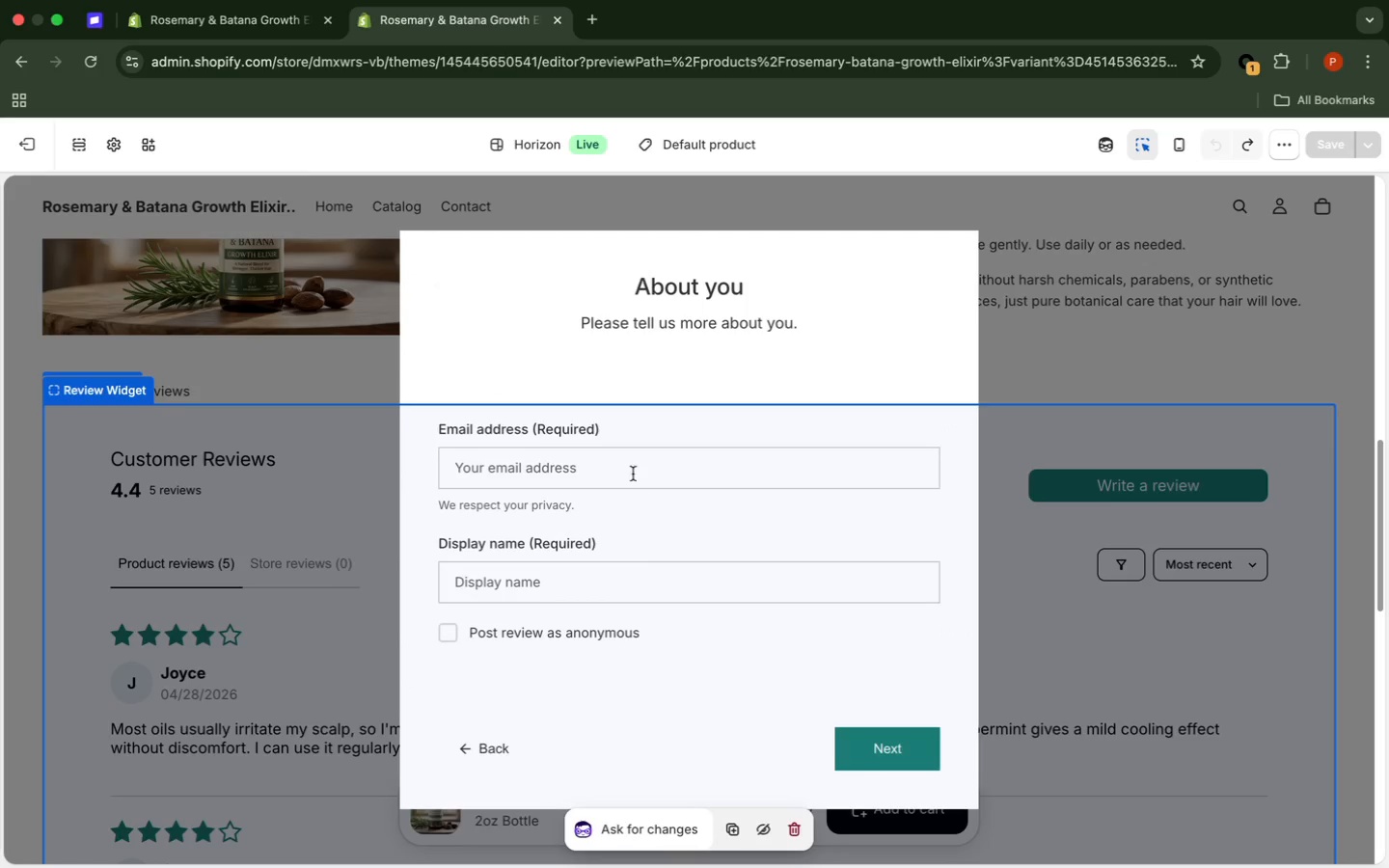 
left_click([637, 467])
 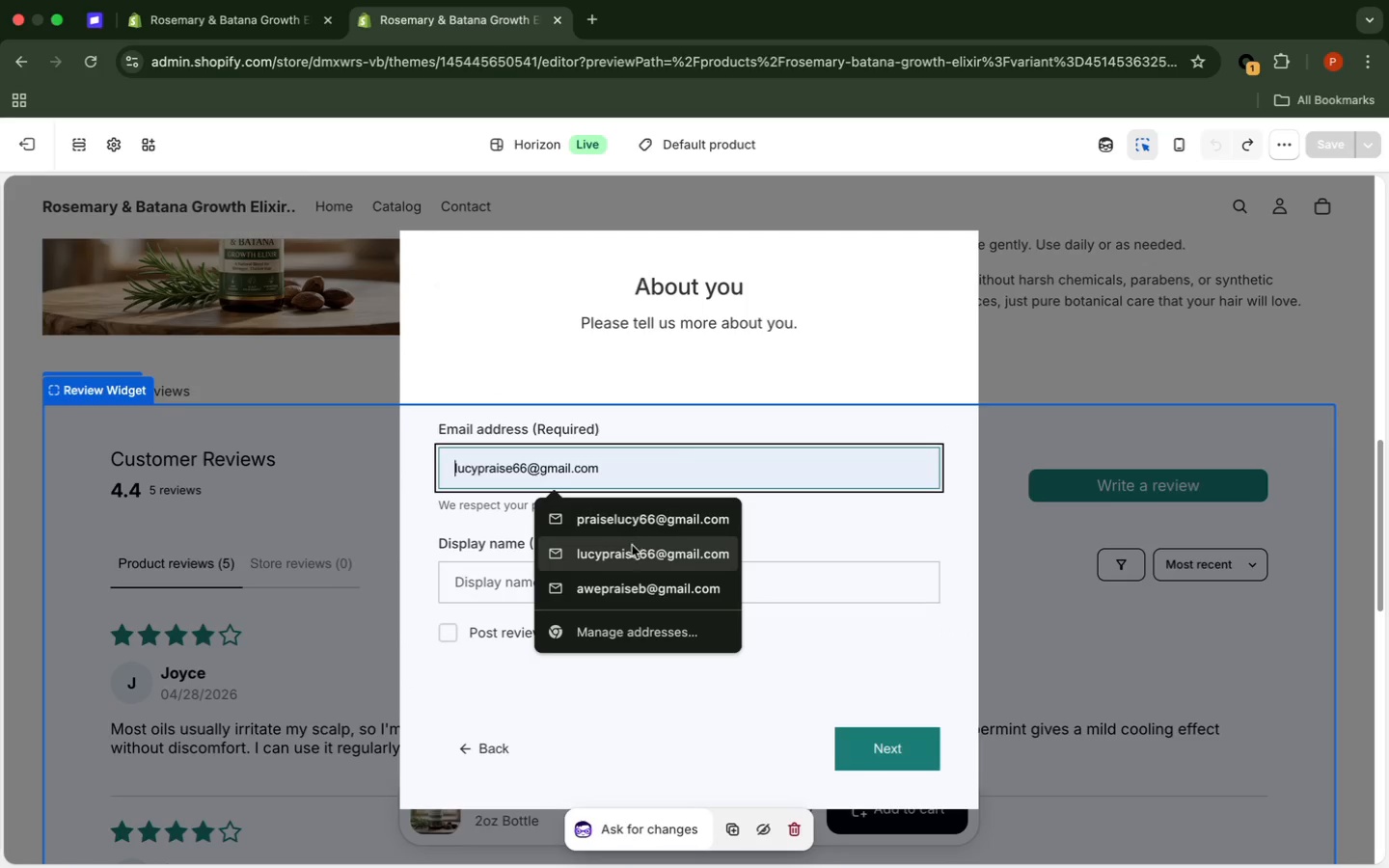 
left_click([631, 550])
 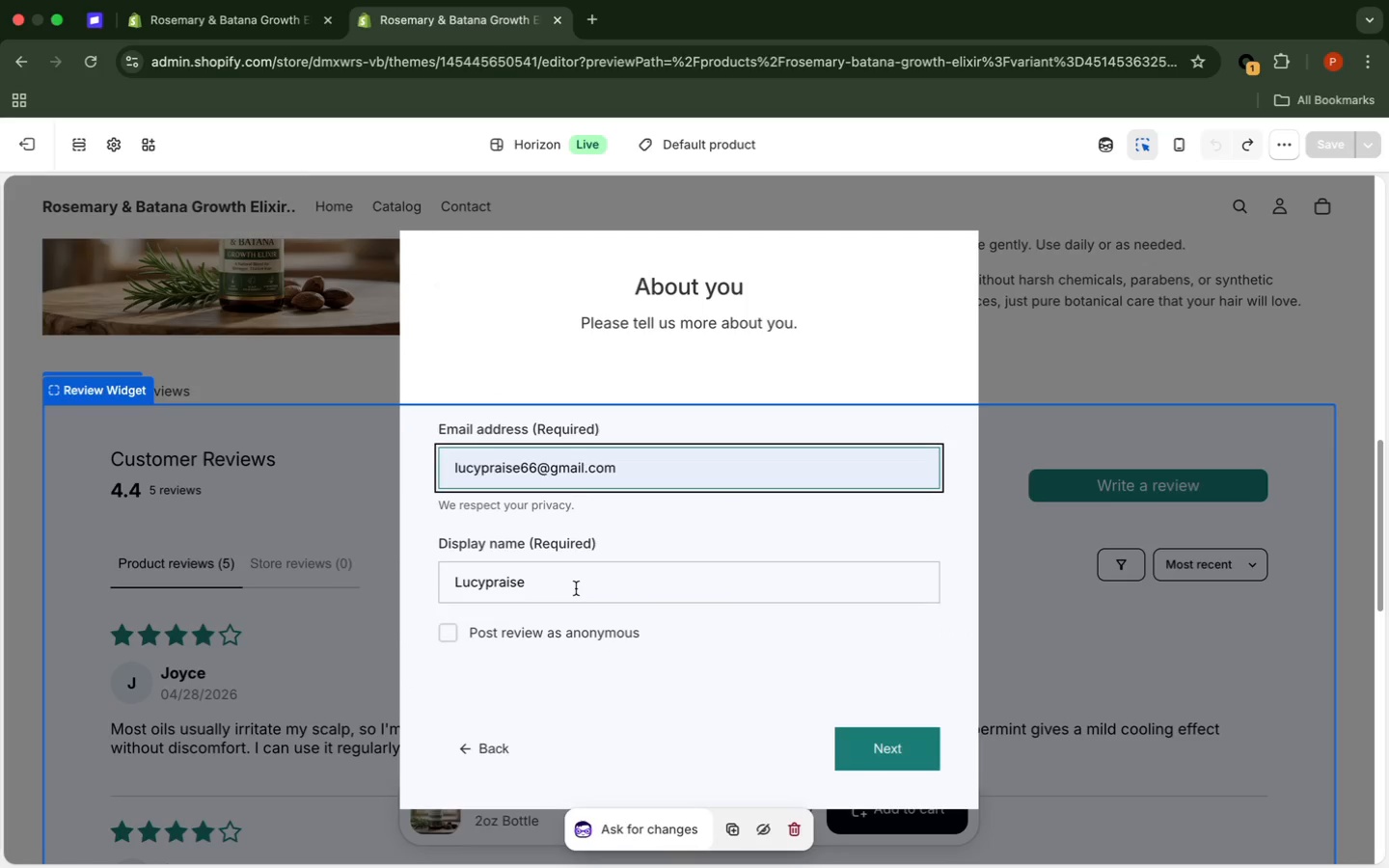 
double_click([576, 588])
 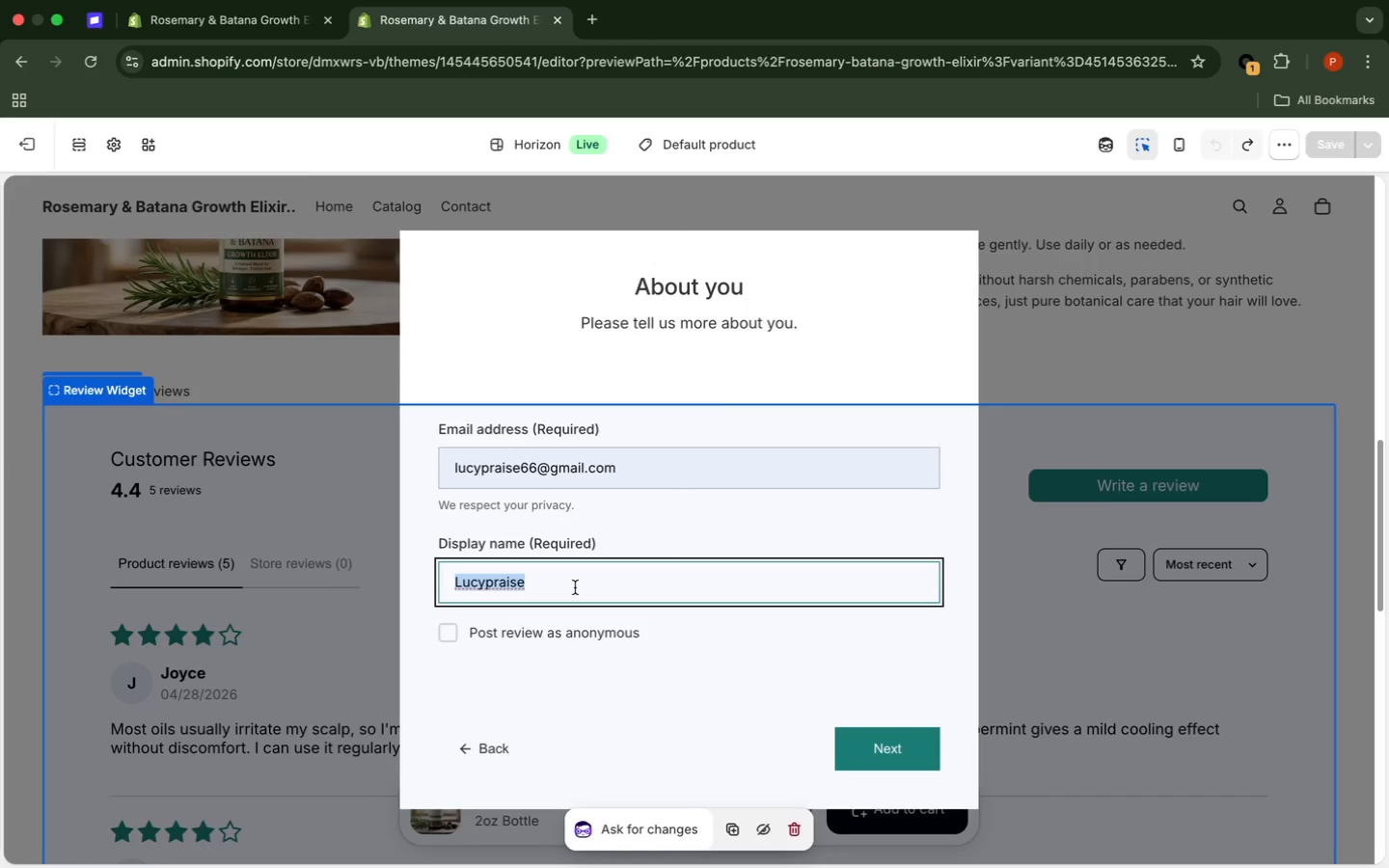 
wait(5.78)
 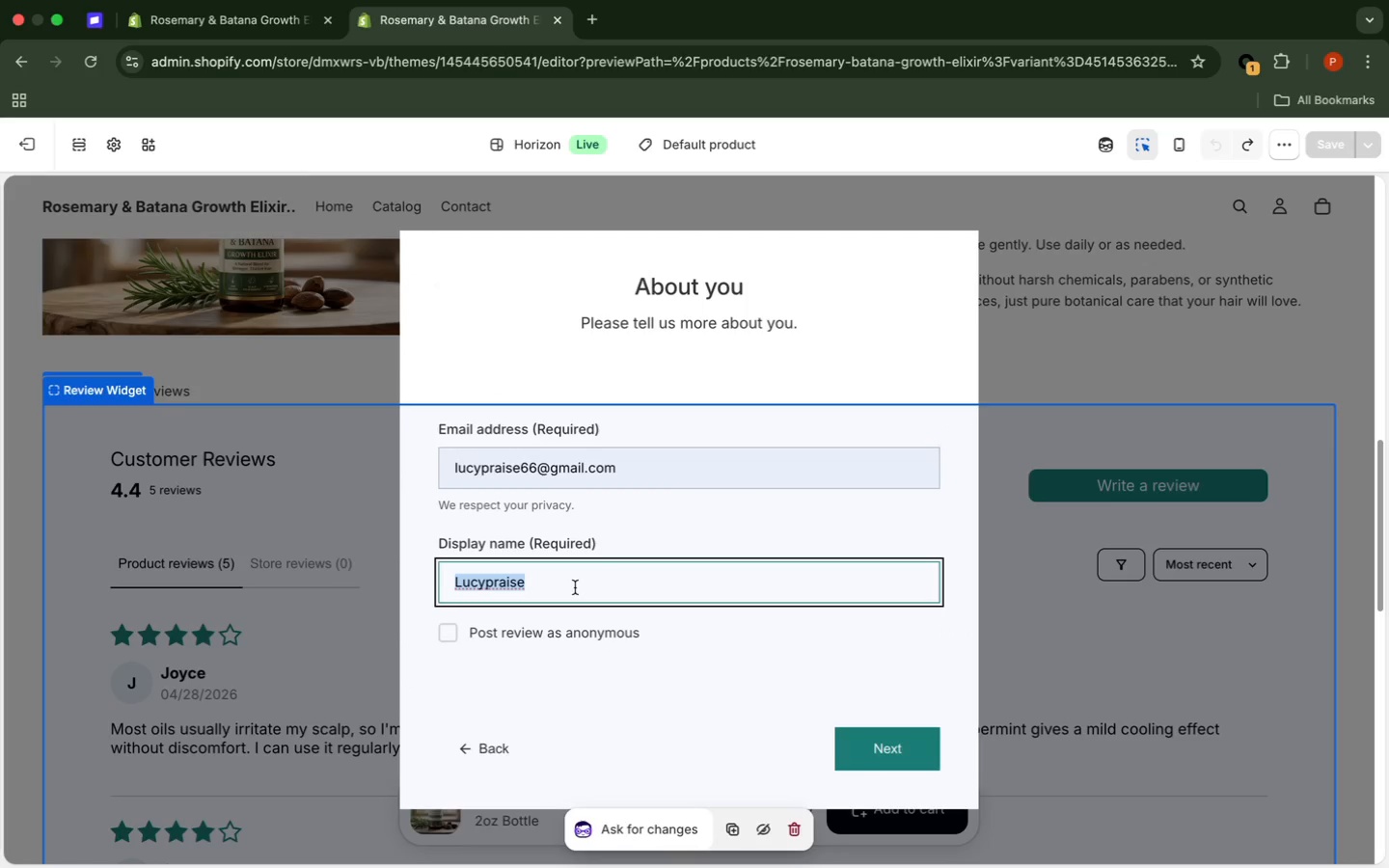 
type(Daniella)
 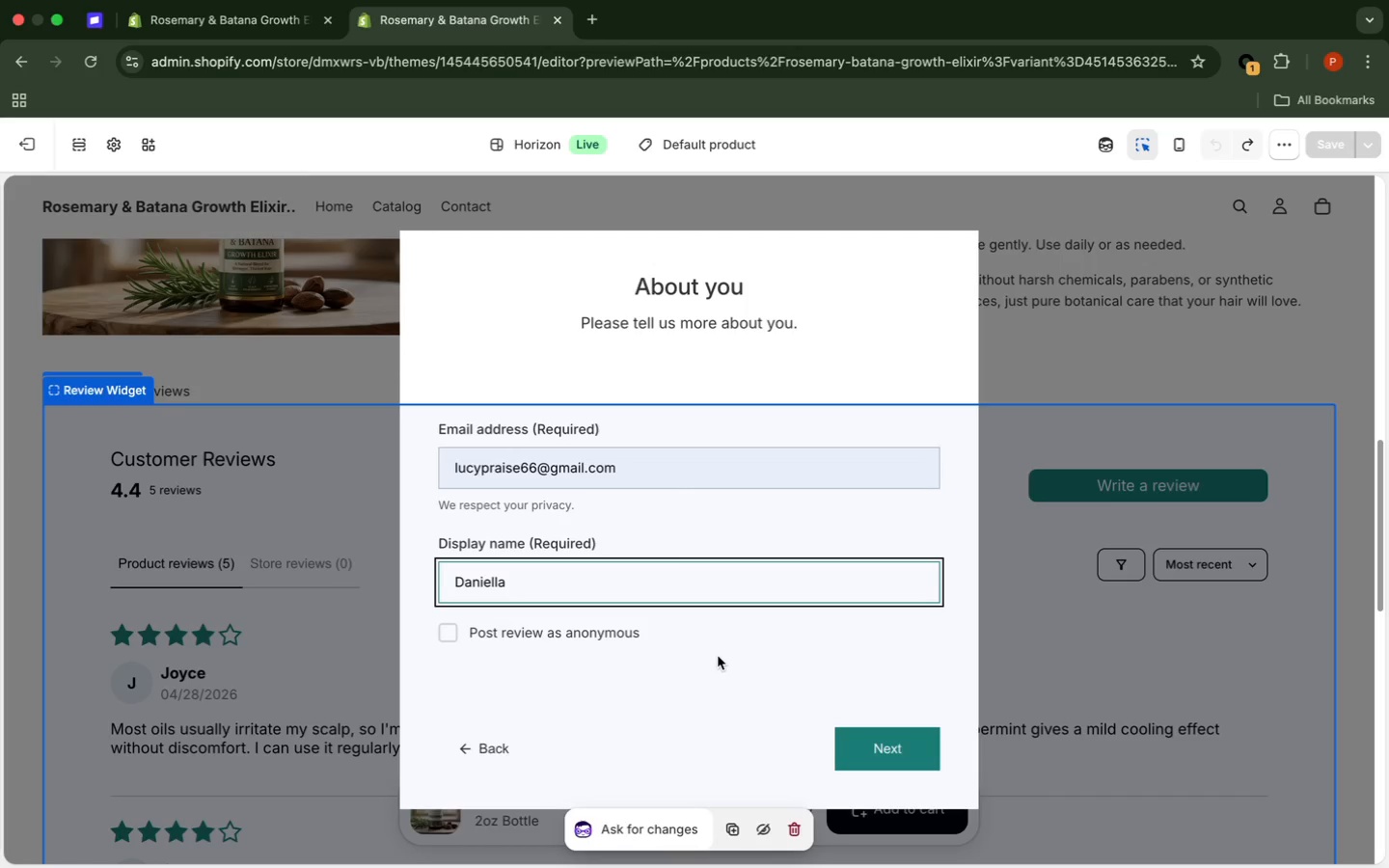 
wait(14.81)
 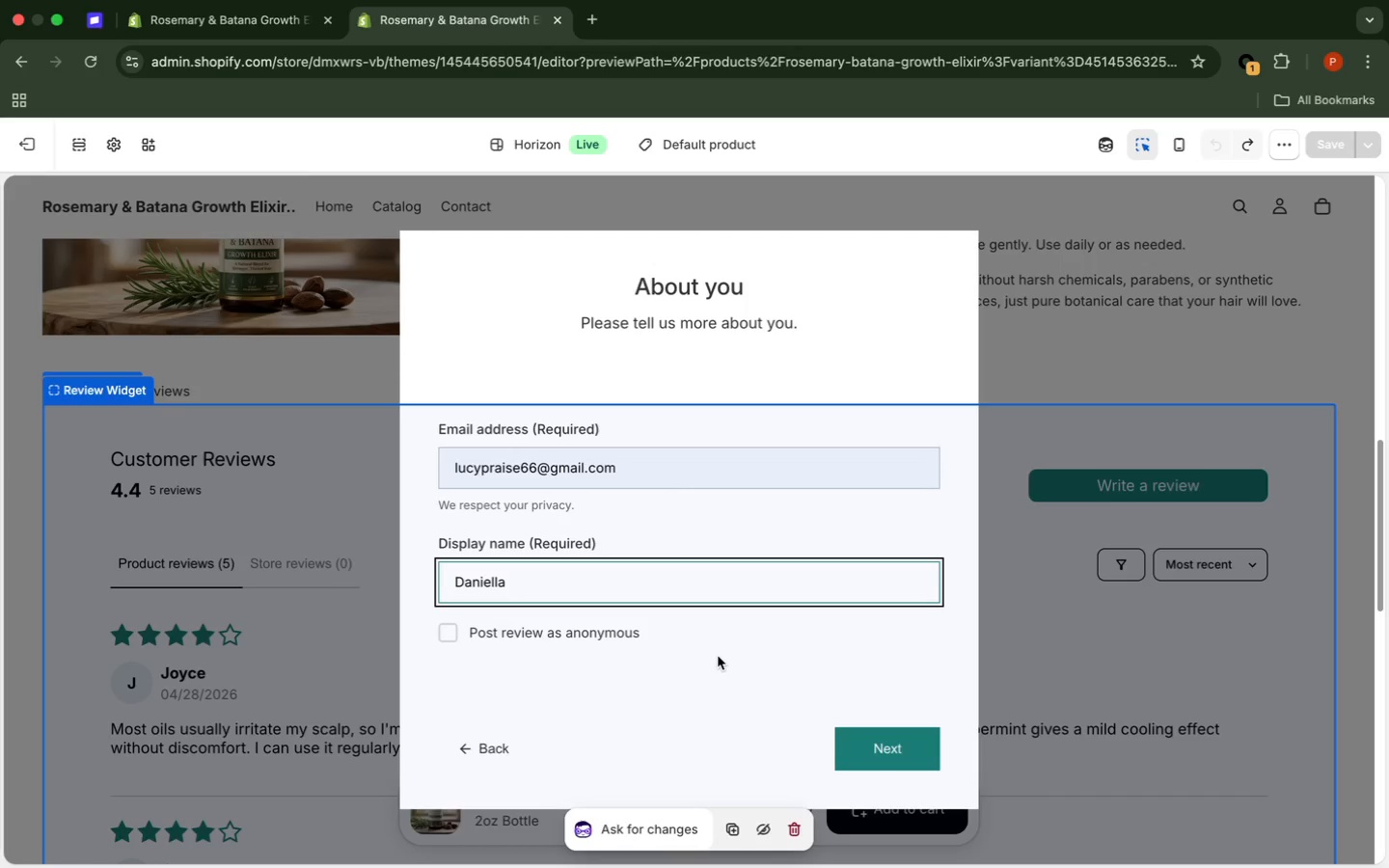 
left_click([900, 739])
 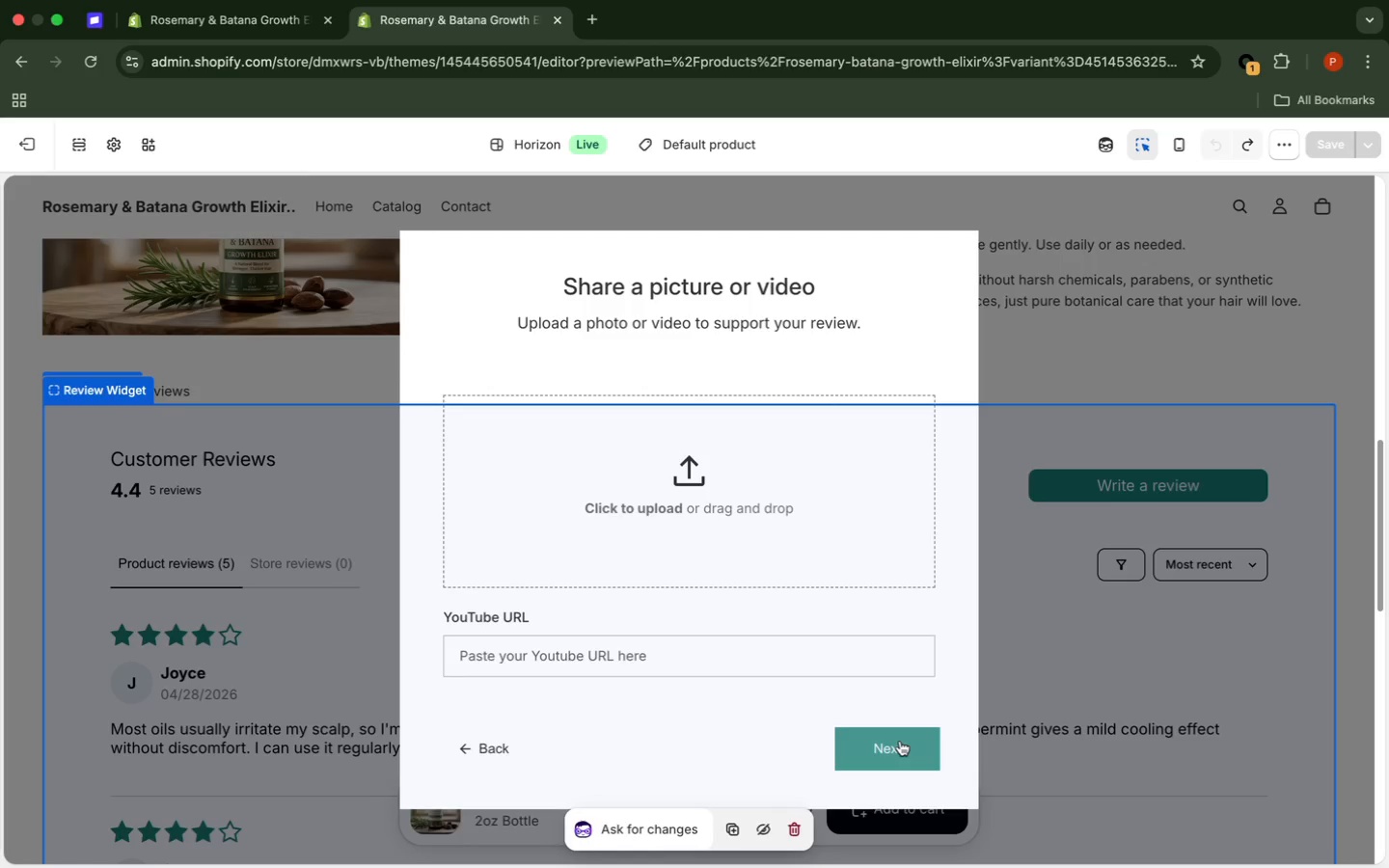 
wait(27.35)
 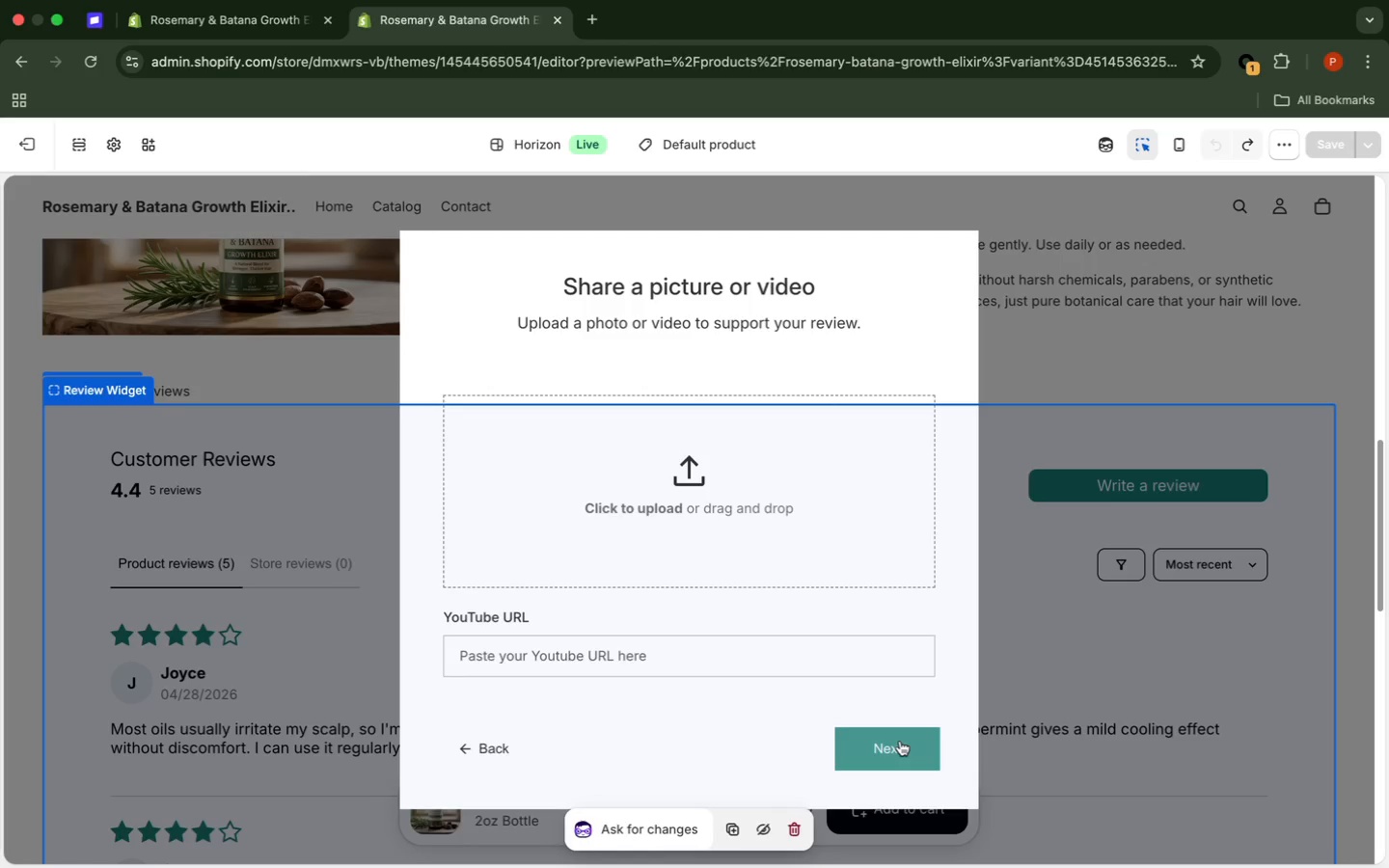 
left_click([913, 746])
 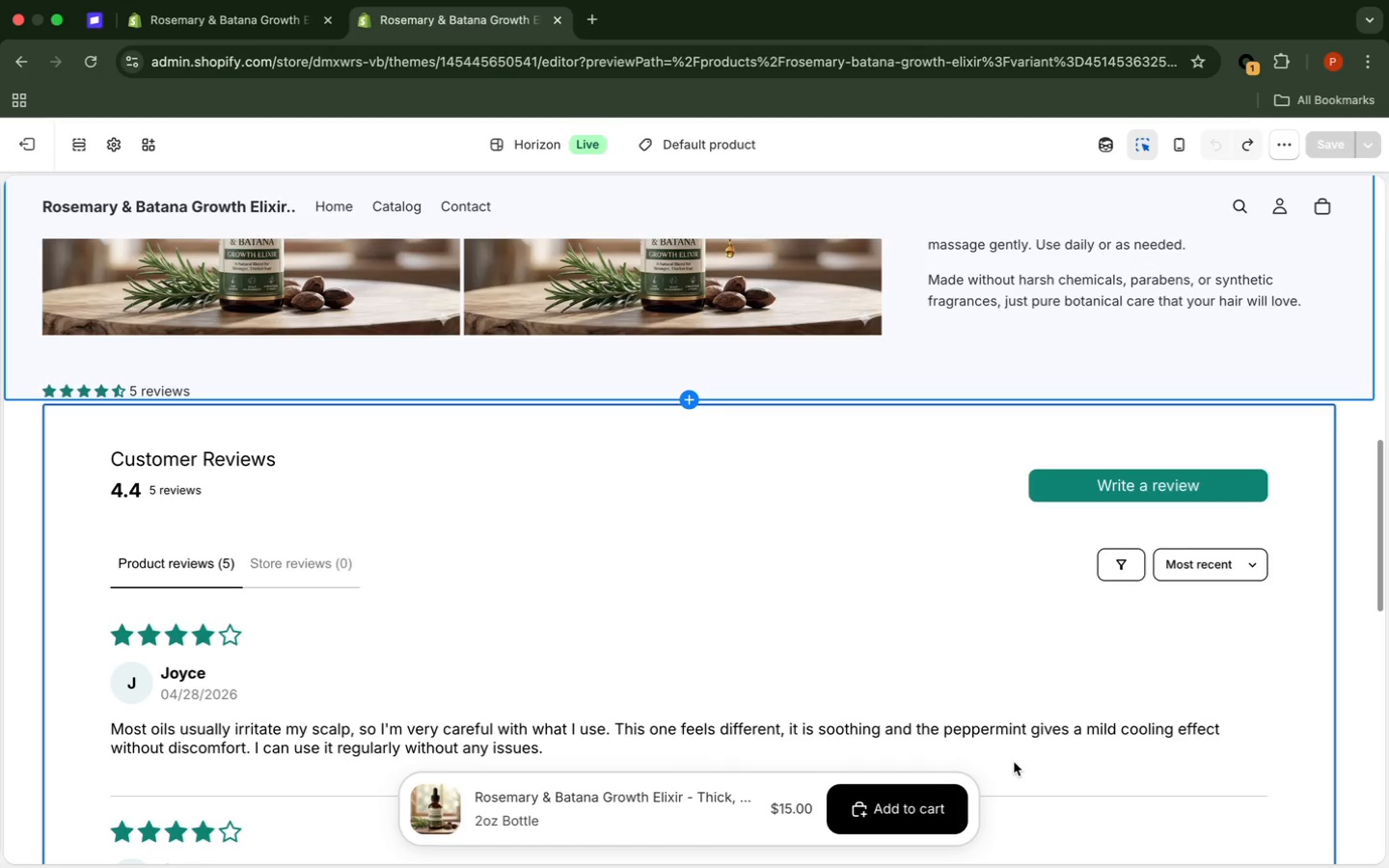 
wait(24.48)
 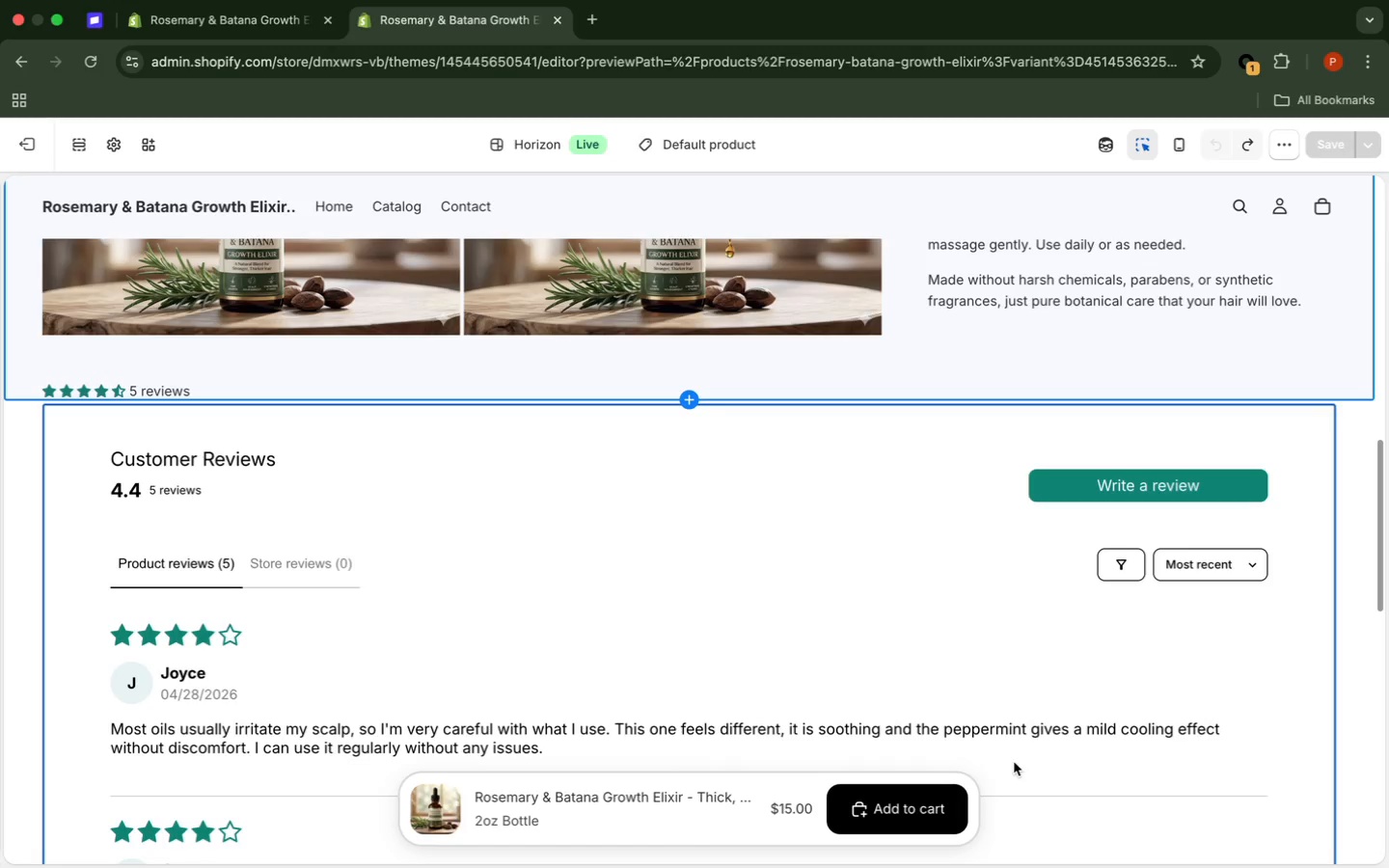 
left_click([86, 64])
 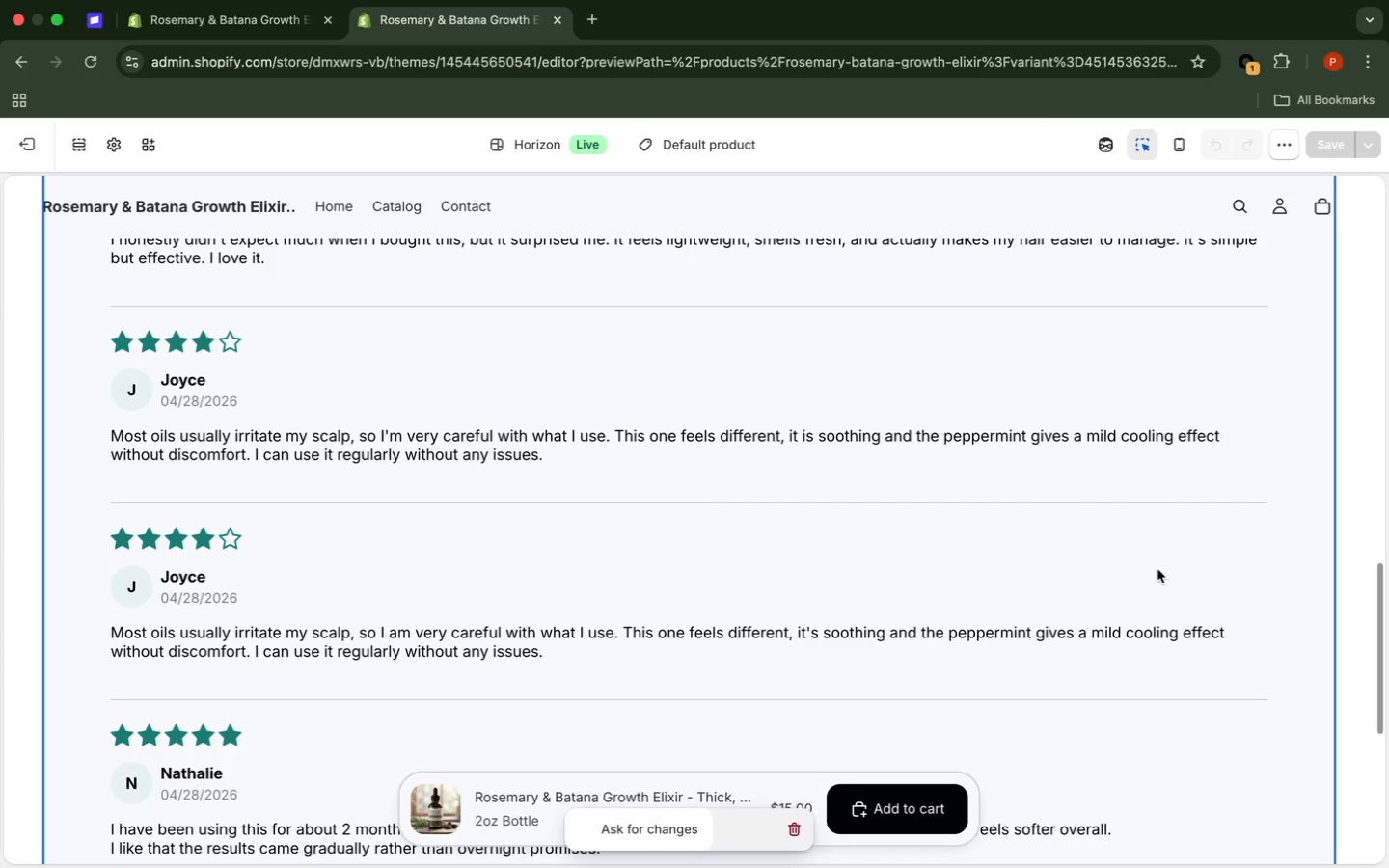 
wait(26.32)
 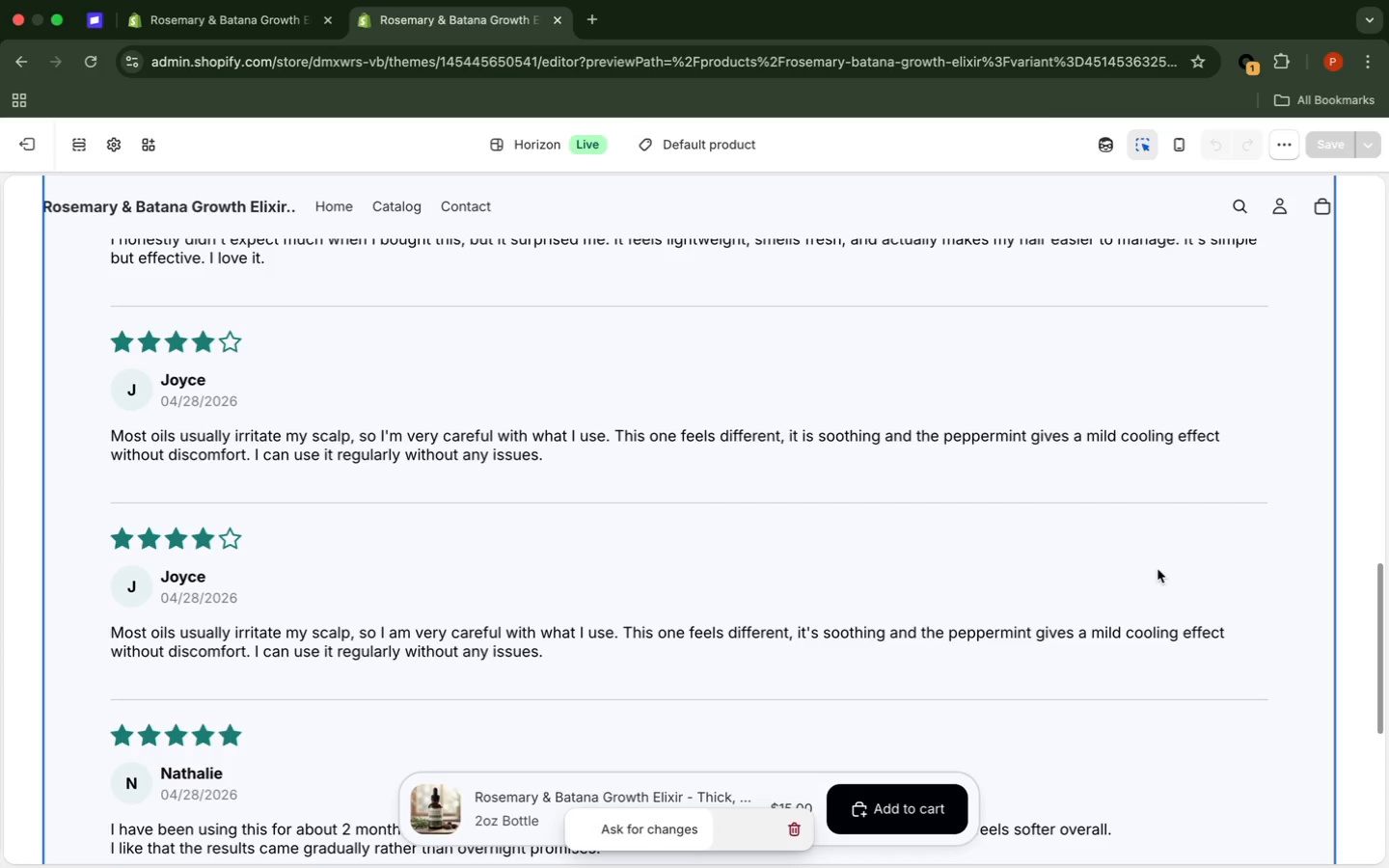 
left_click([150, 148])
 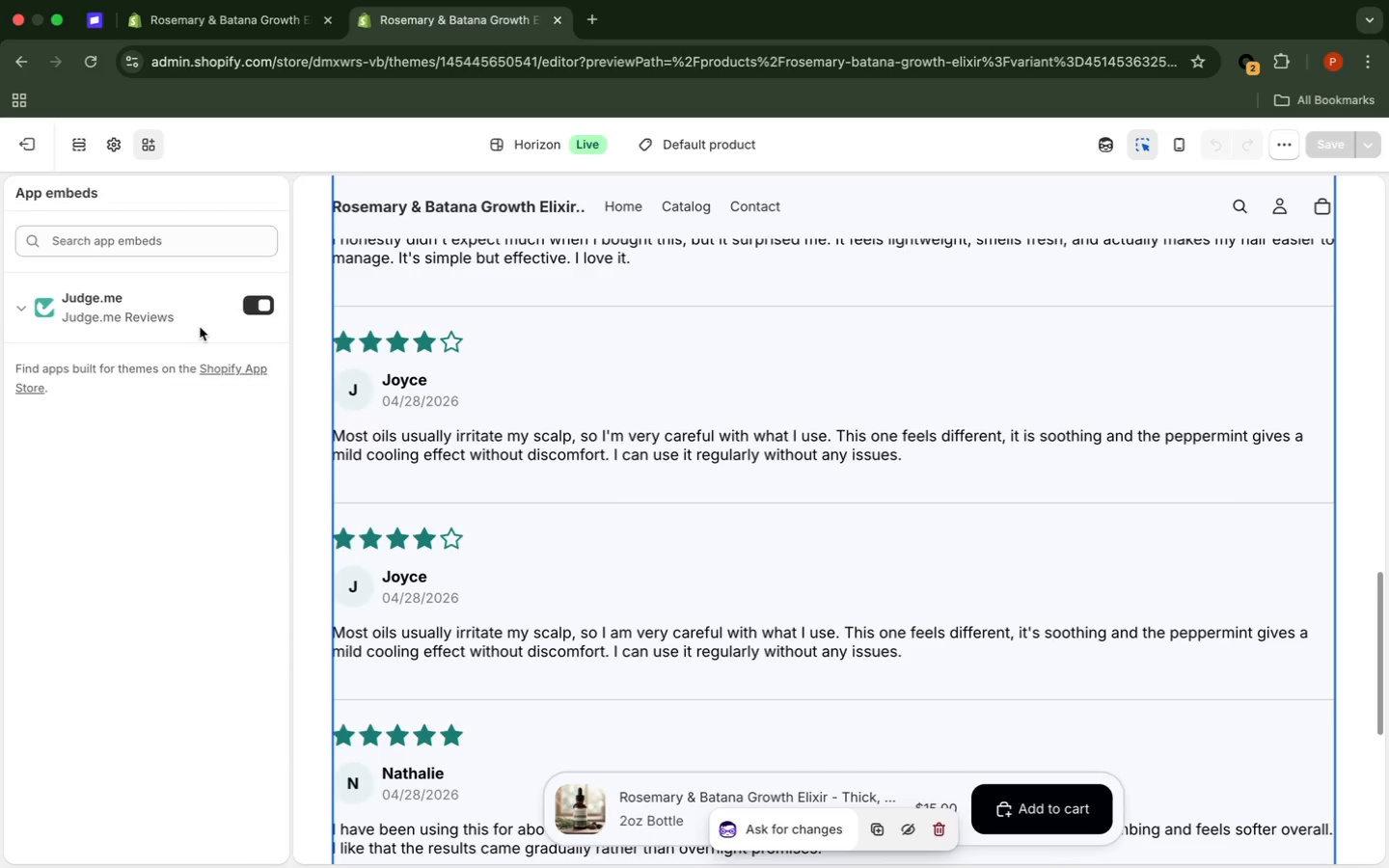 
wait(6.61)
 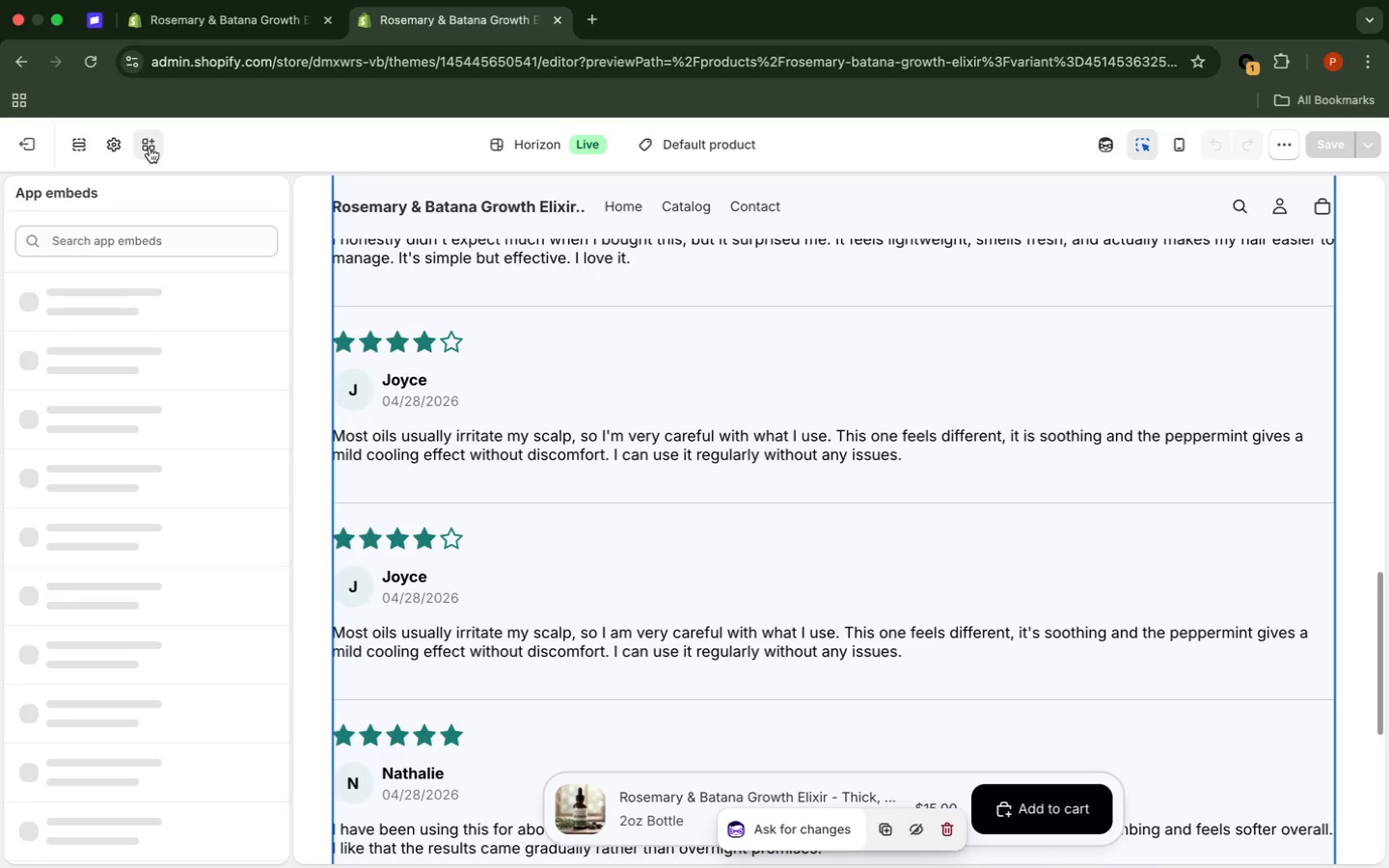 
left_click([168, 301])
 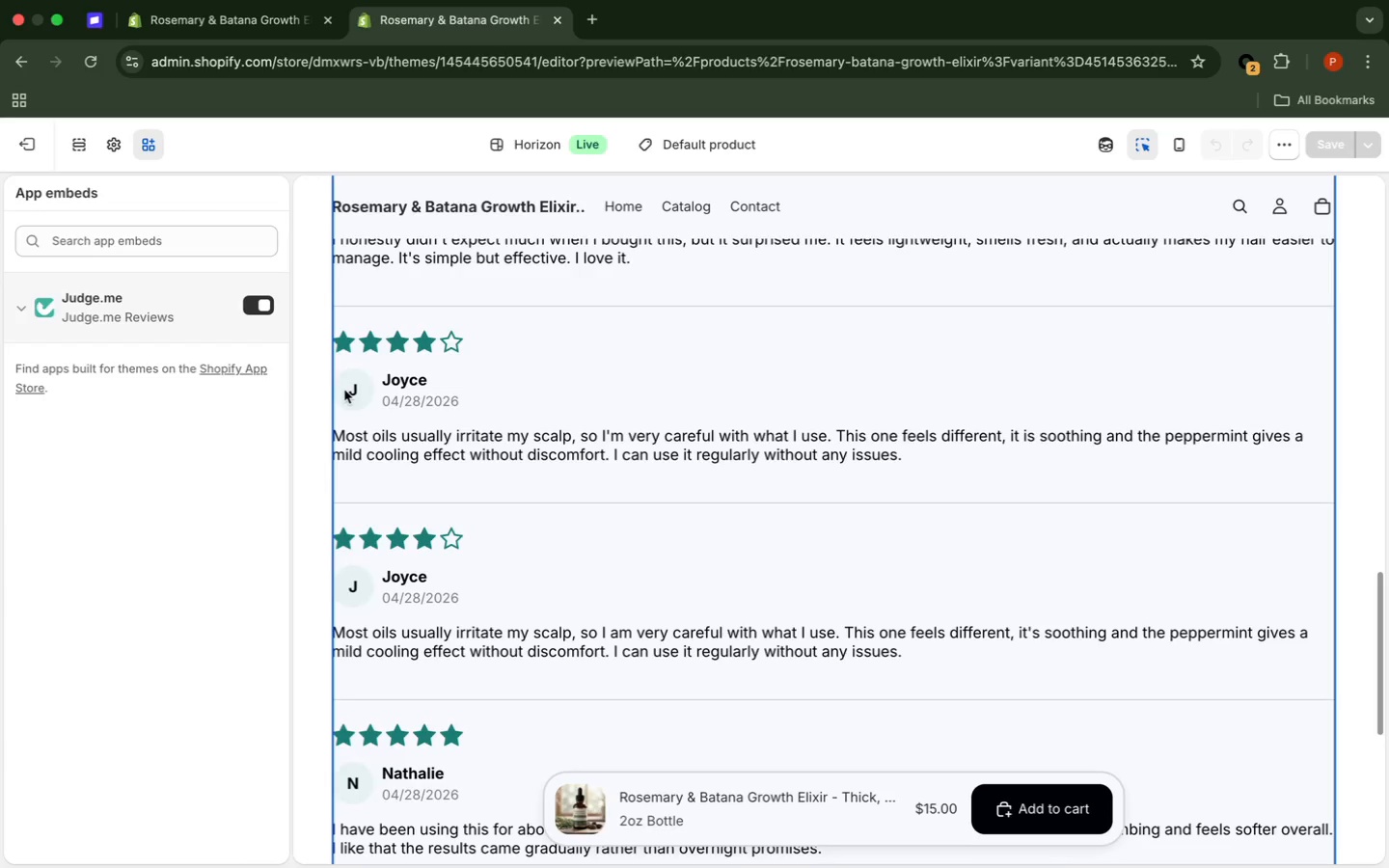 
wait(5.92)
 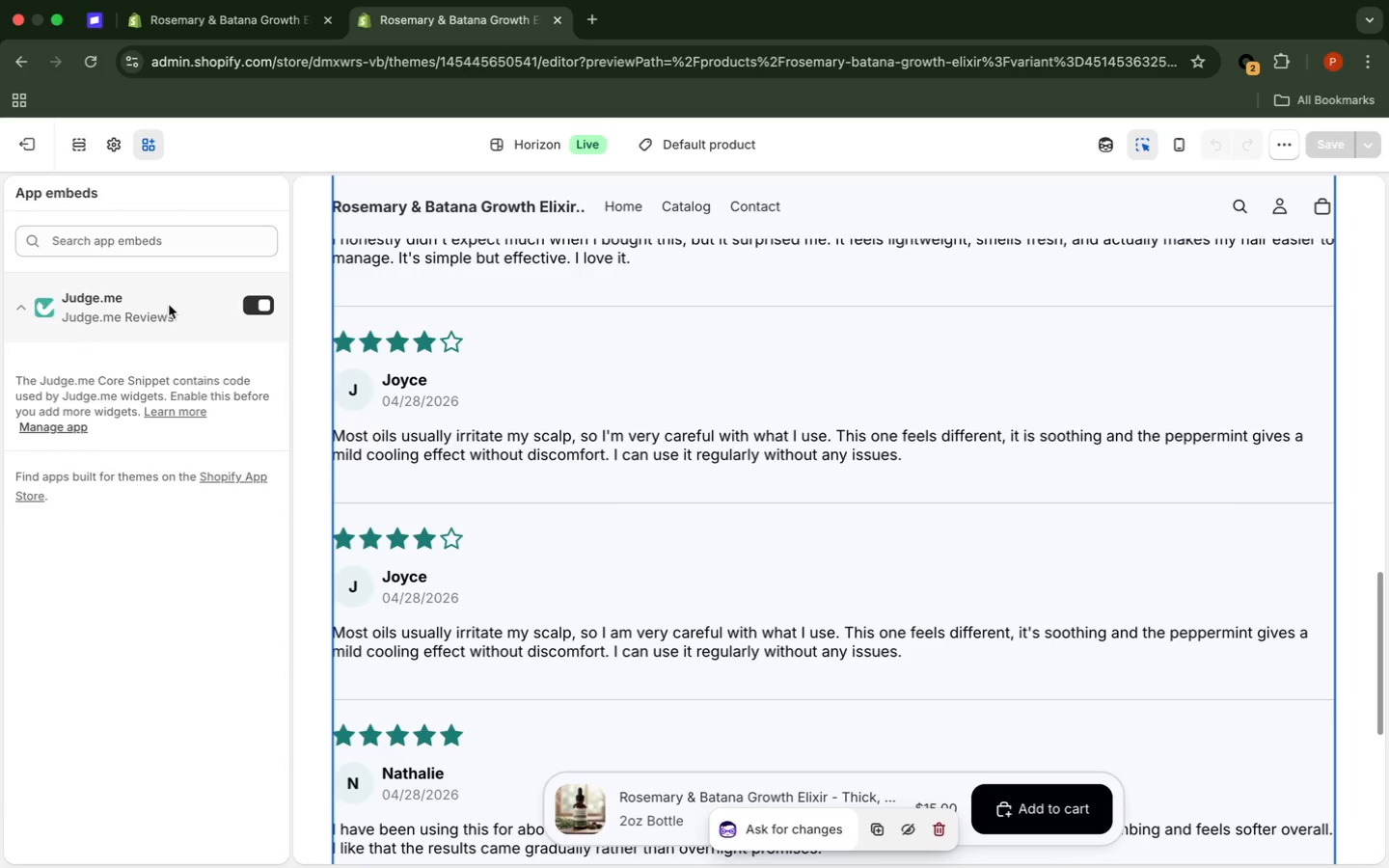 
double_click([344, 390])
 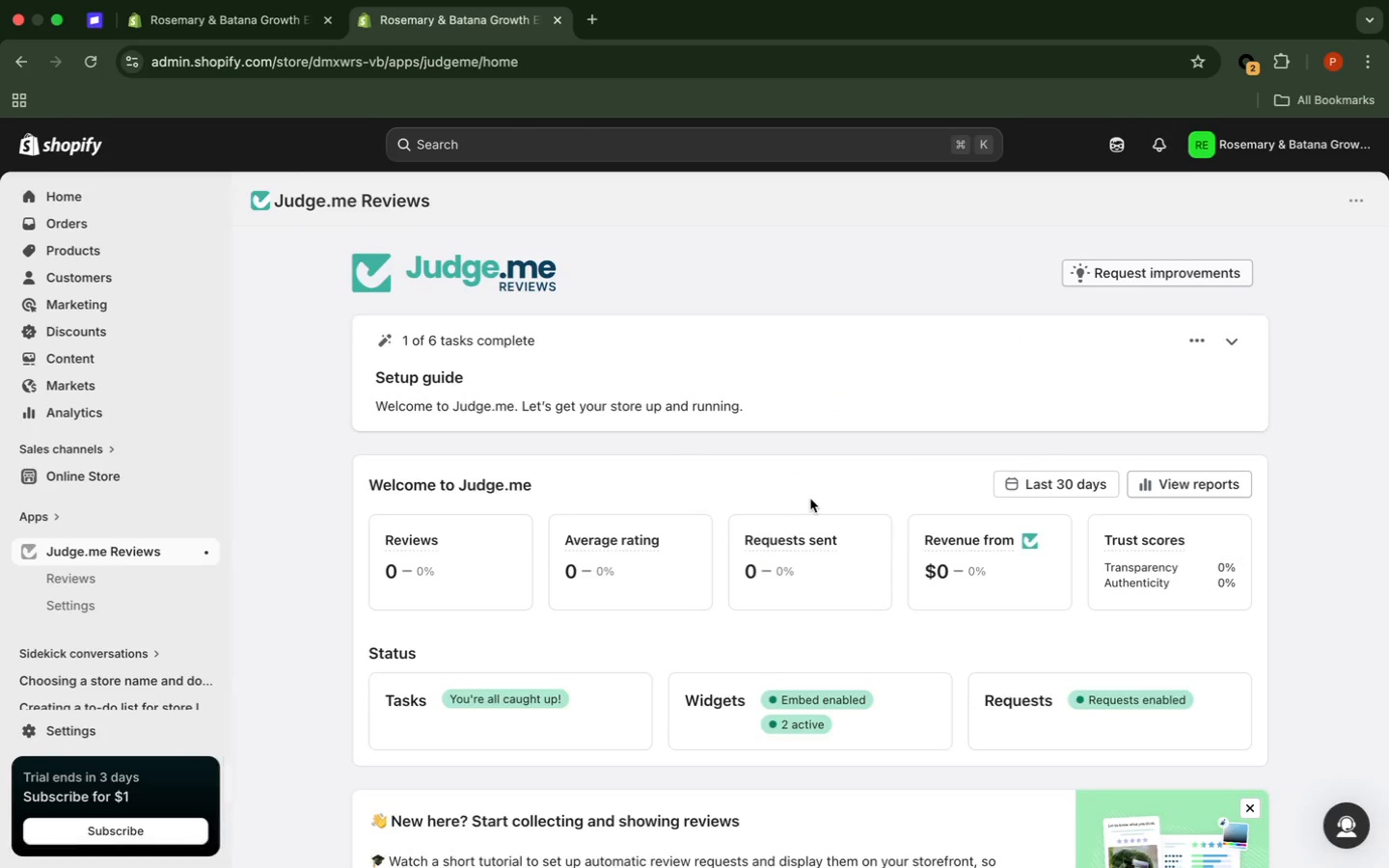 
wait(81.54)
 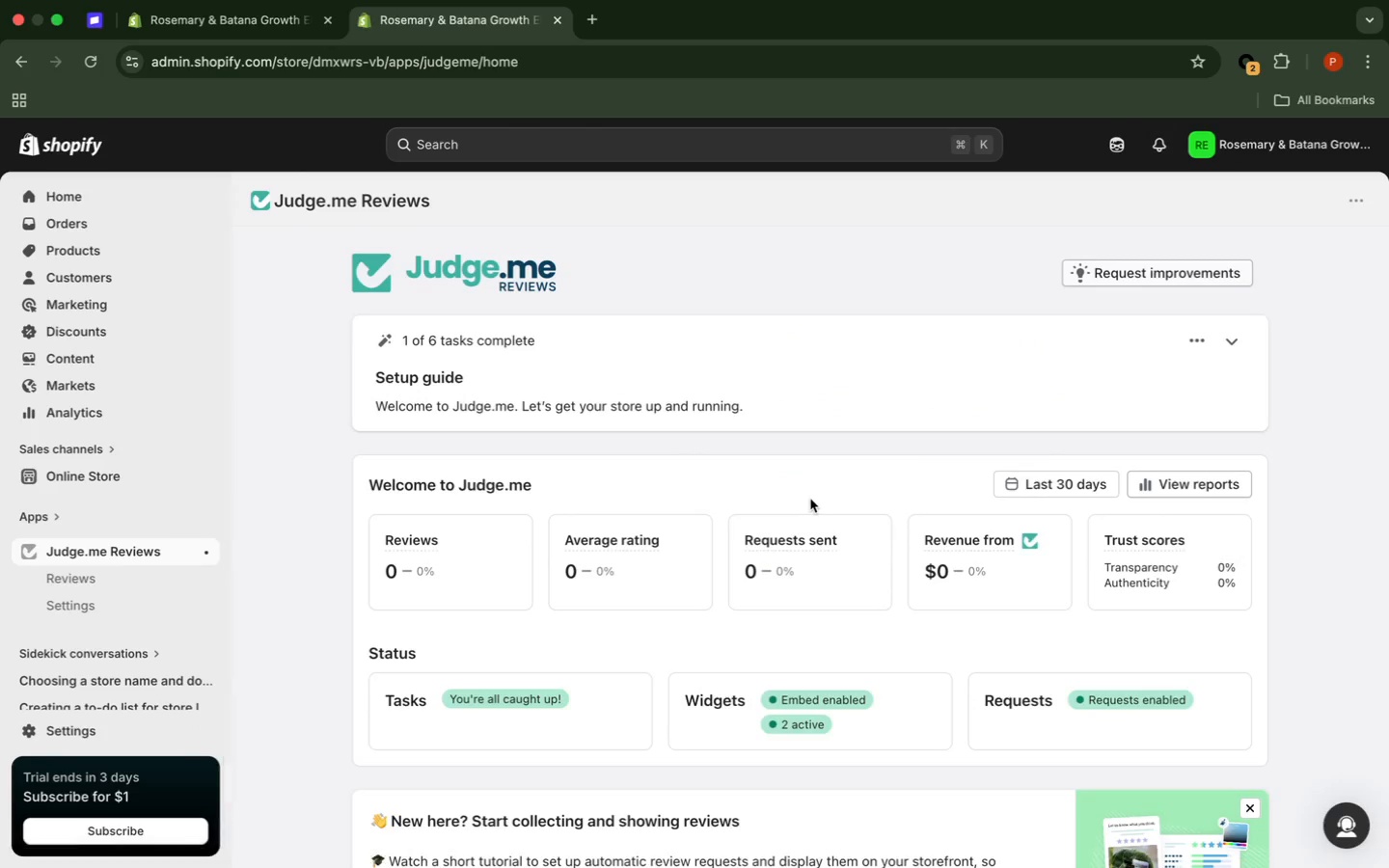 
left_click([1102, 284])
 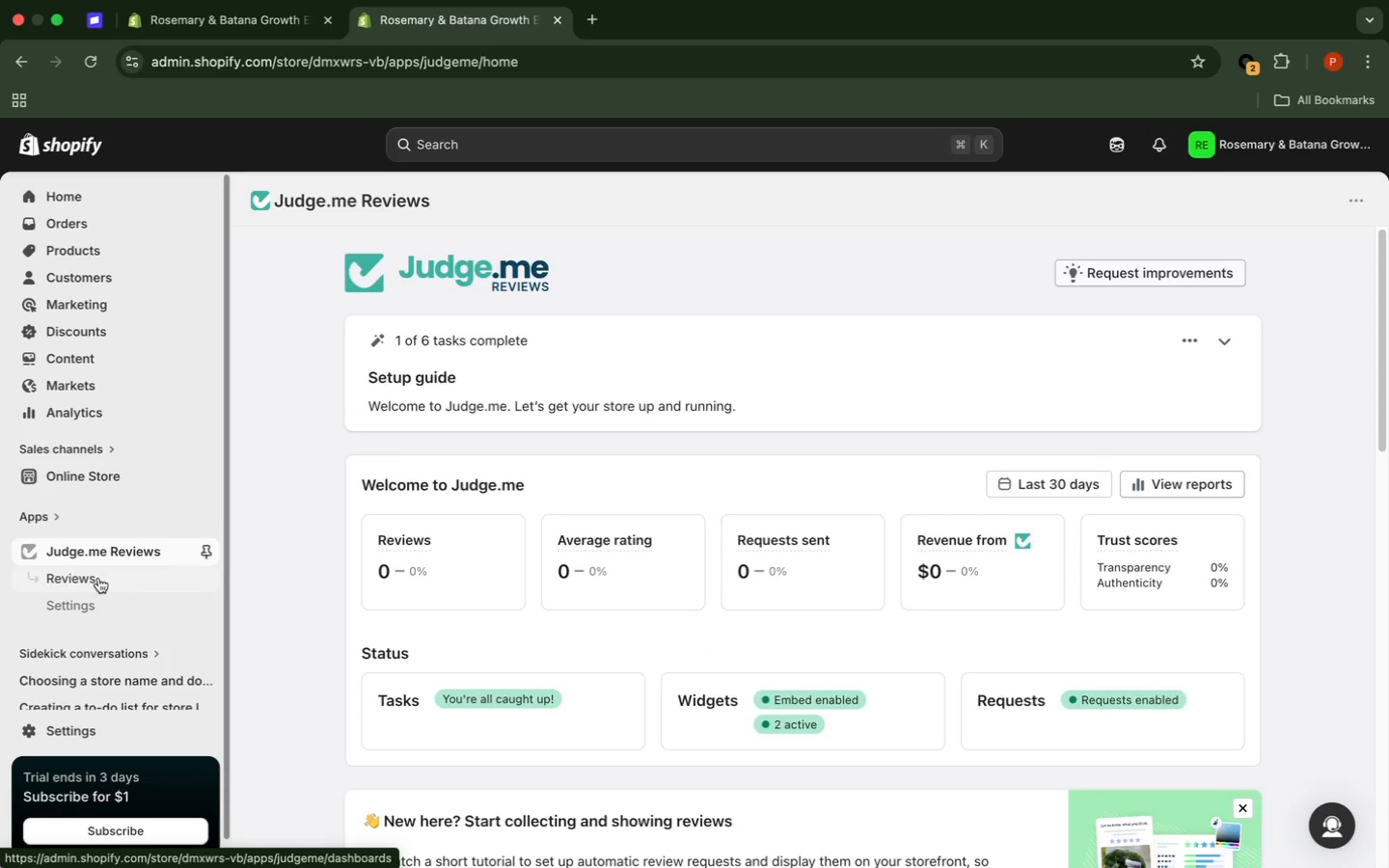 
wait(10.3)
 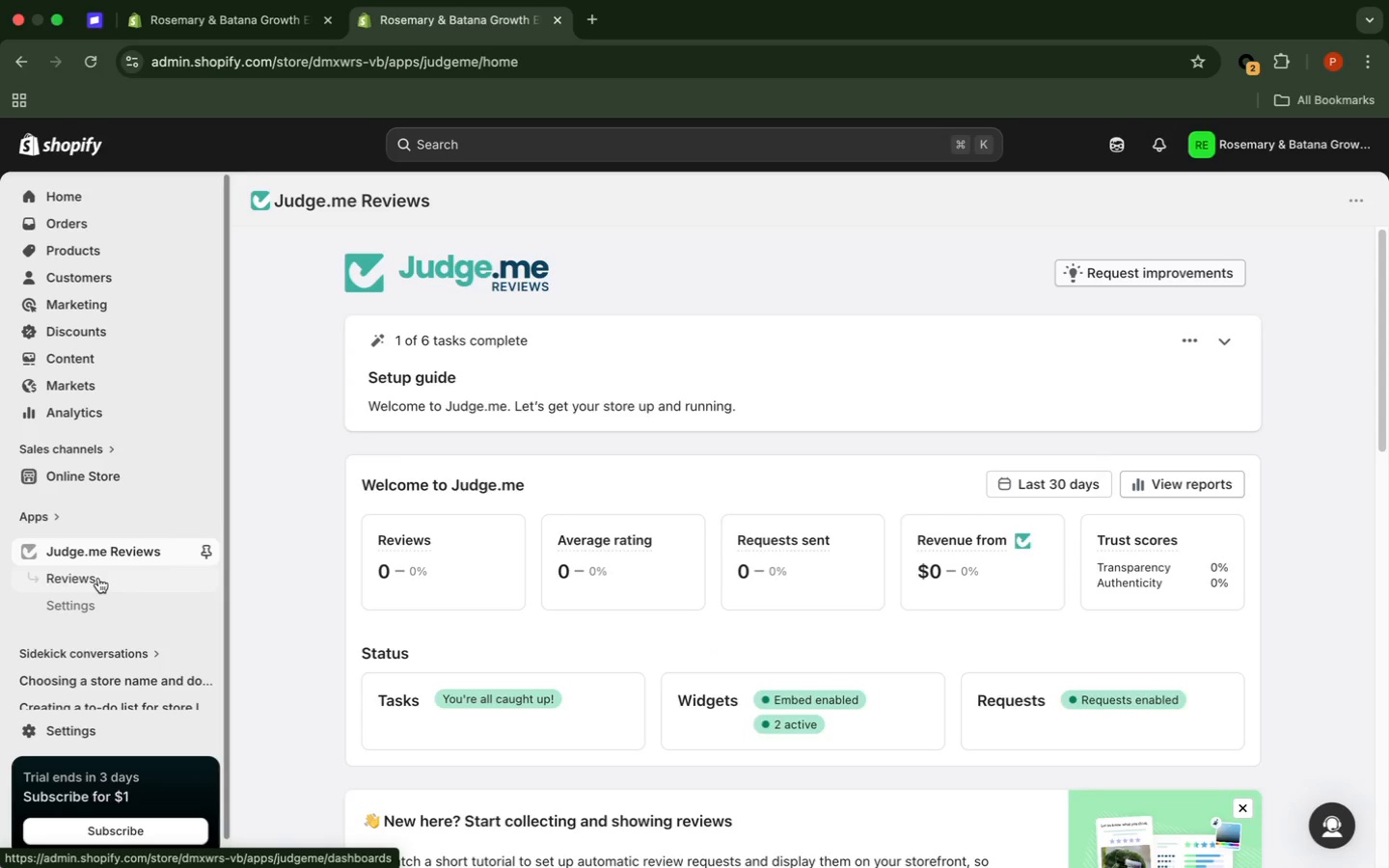 
left_click([900, 845])